 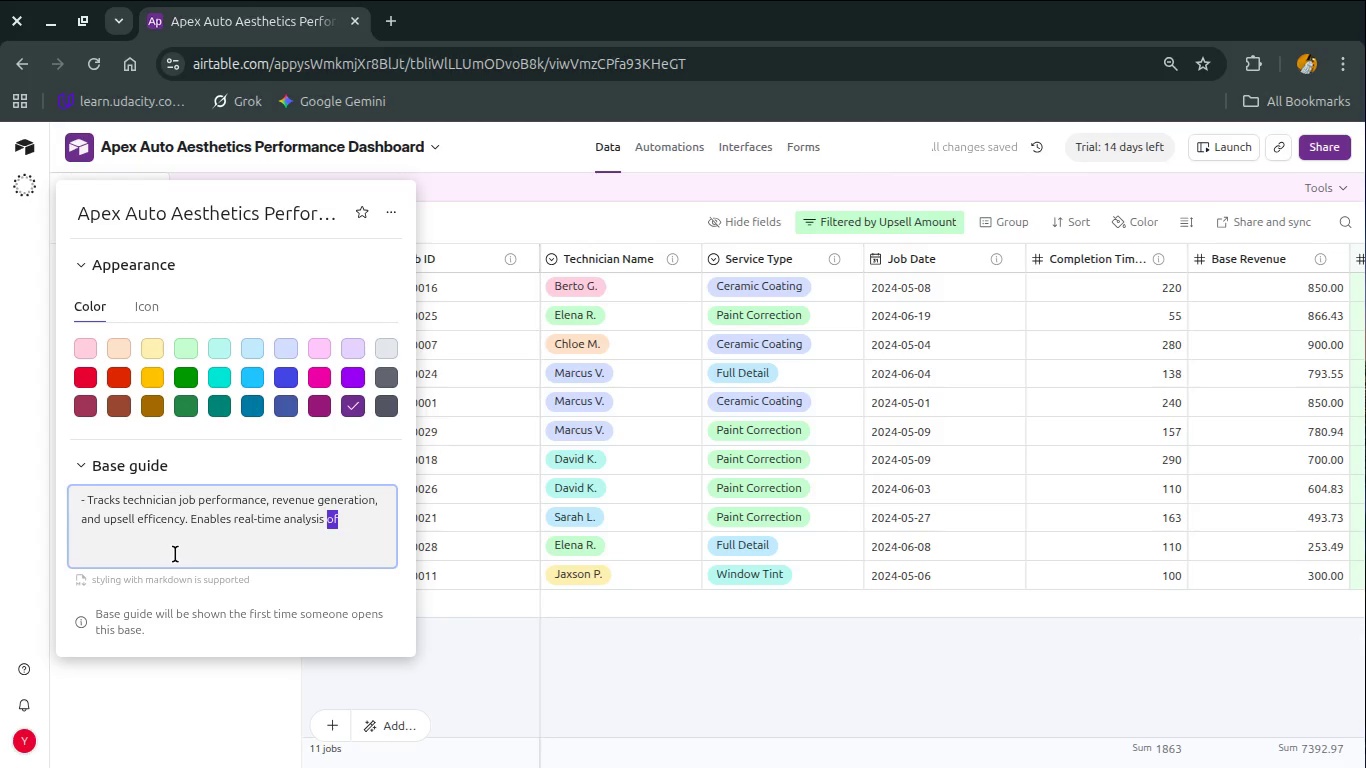 
key(ArrowRight)
 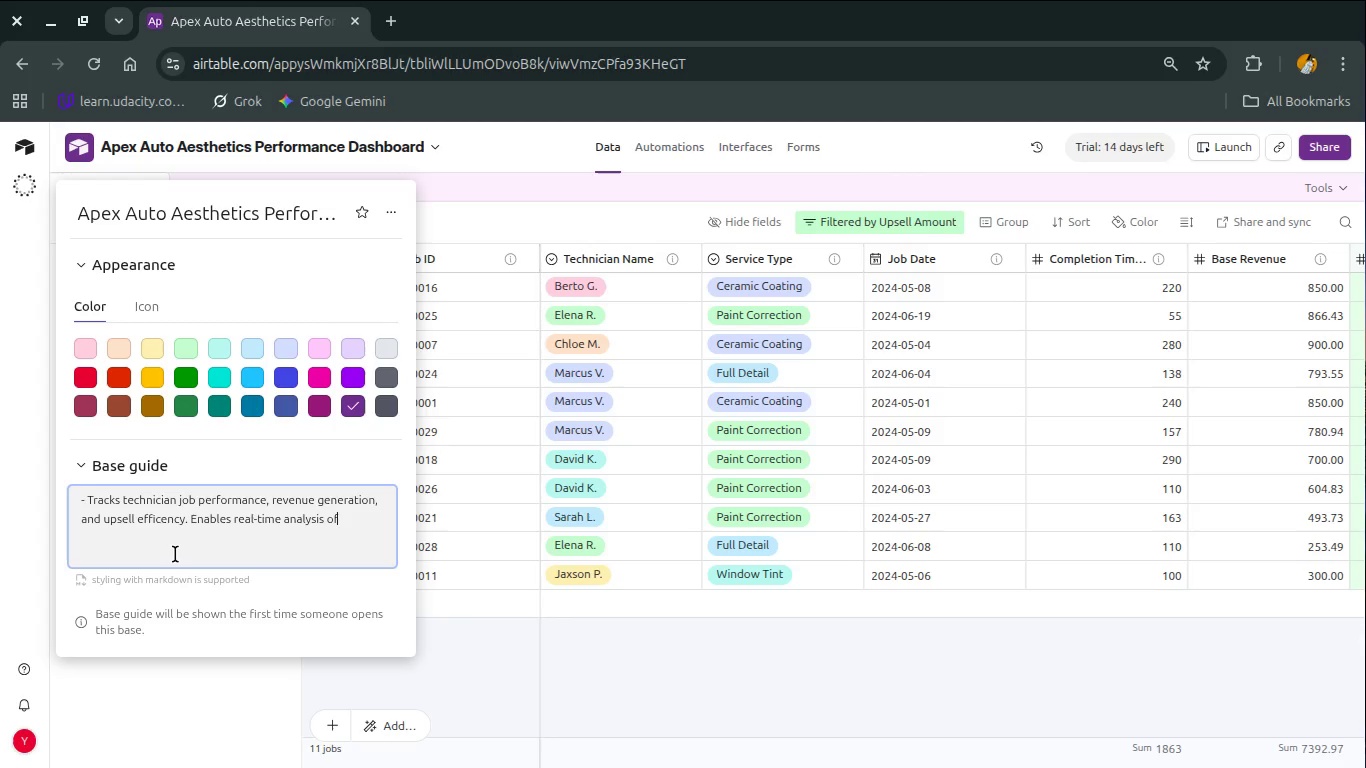 
type( profitablity per technician nd erve ty[e)
 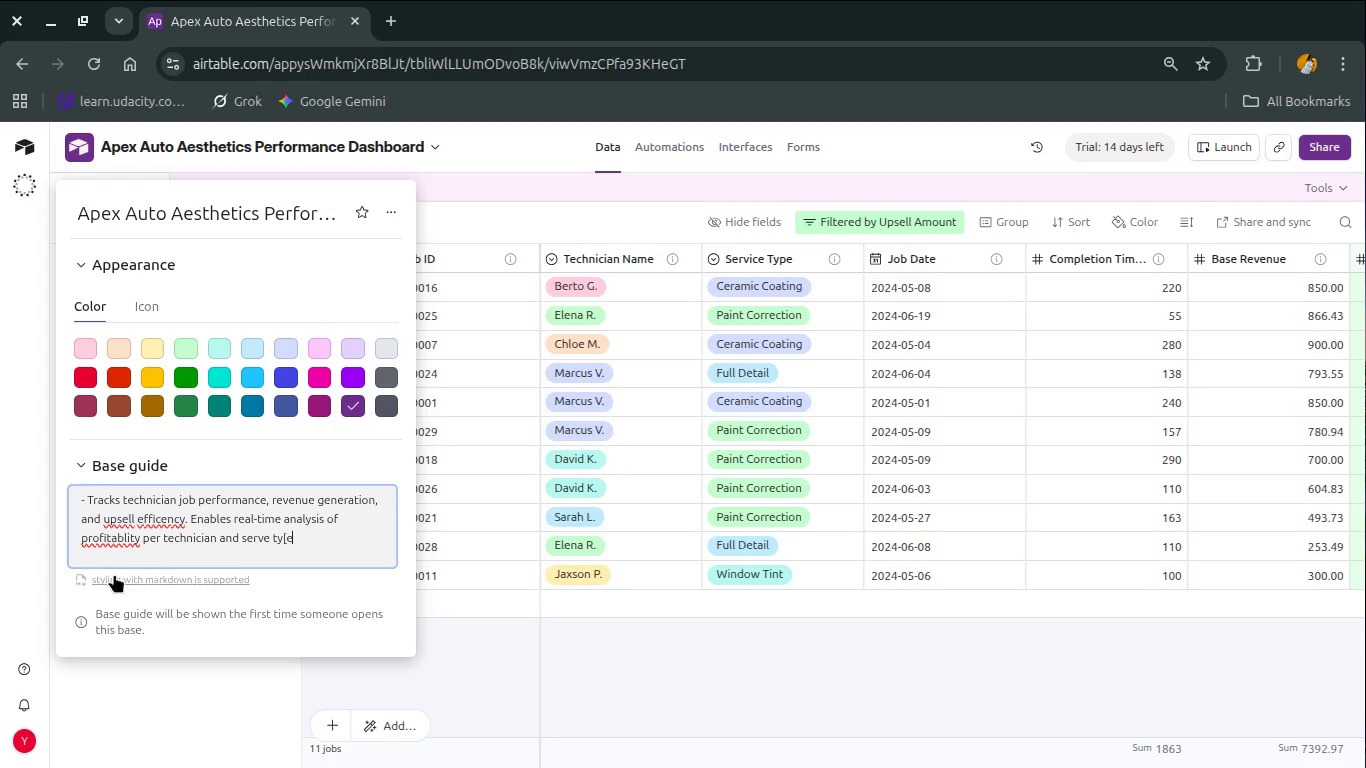 
hold_key(key=S, duration=0.31)
 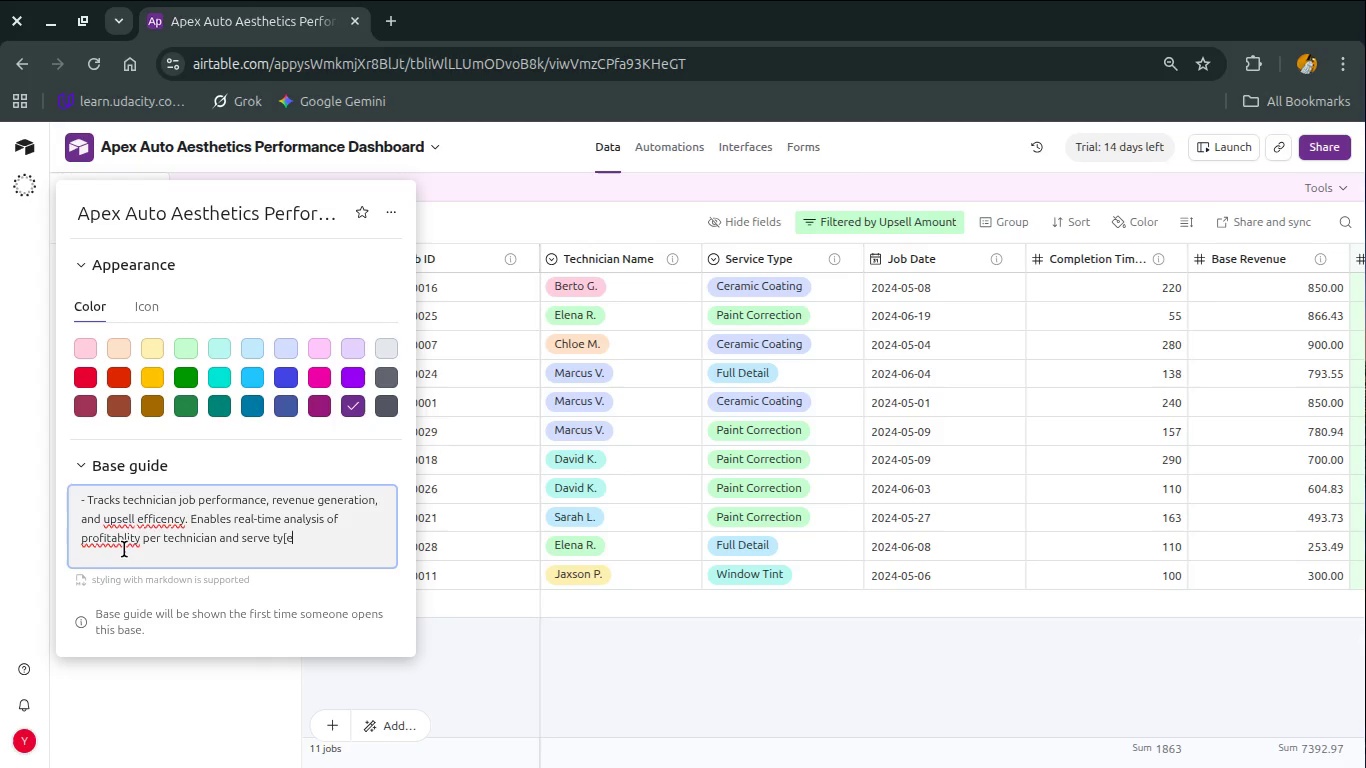 
left_click([121, 536])
 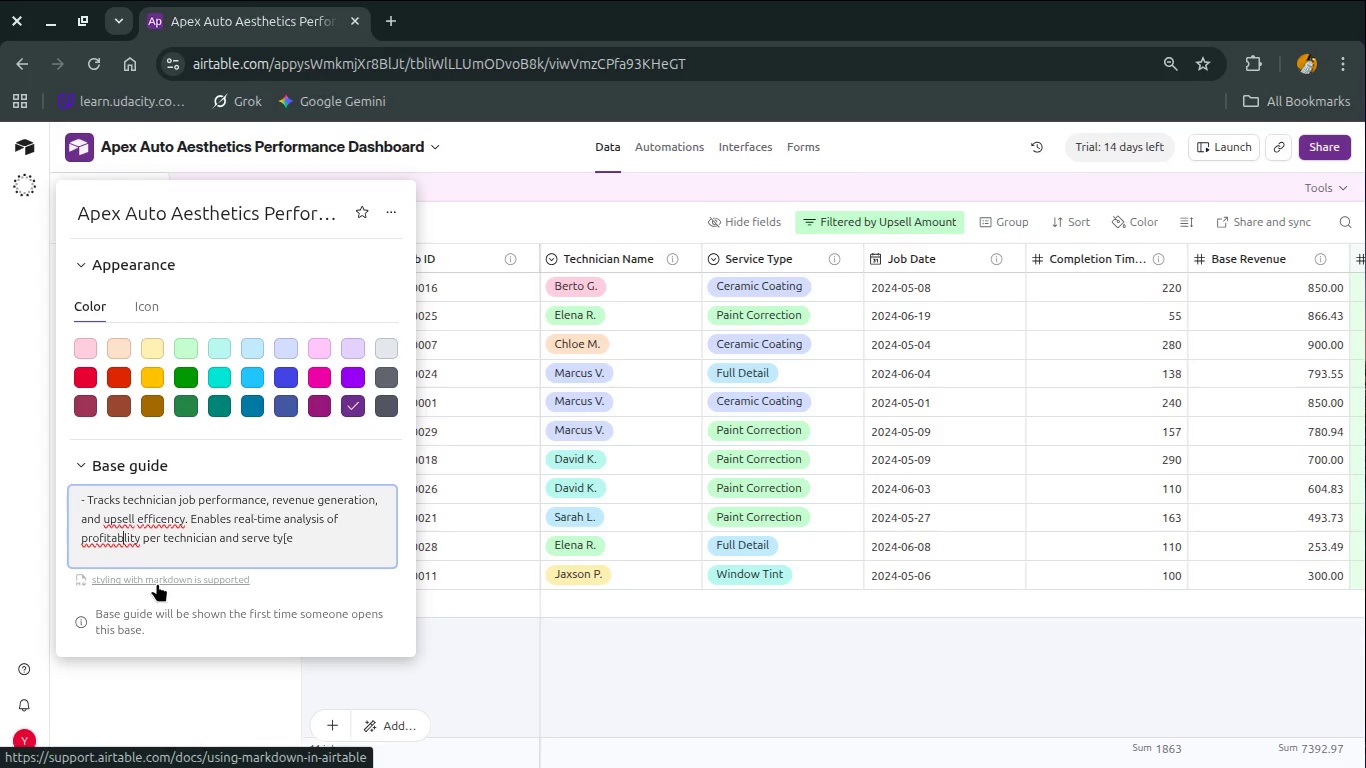 
key(O)
 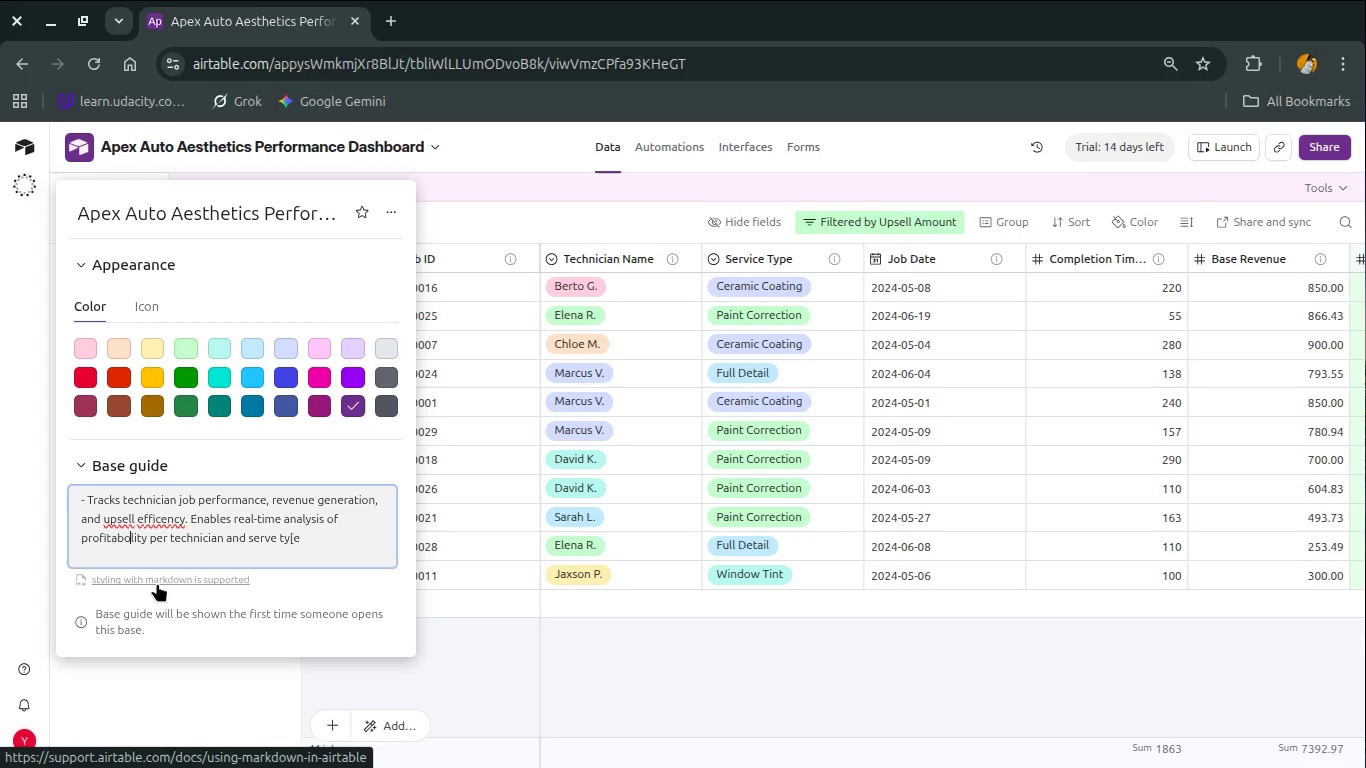 
key(Backspace)
 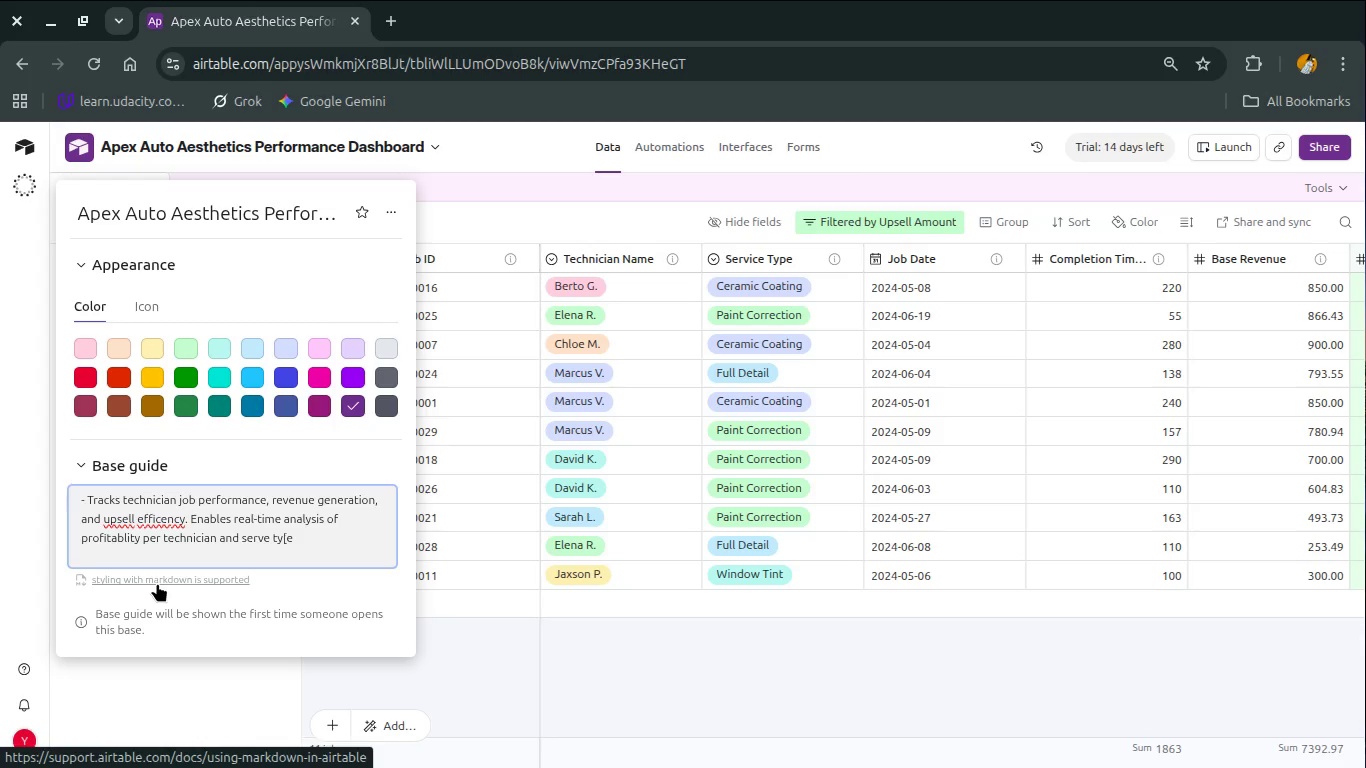 
key(I)
 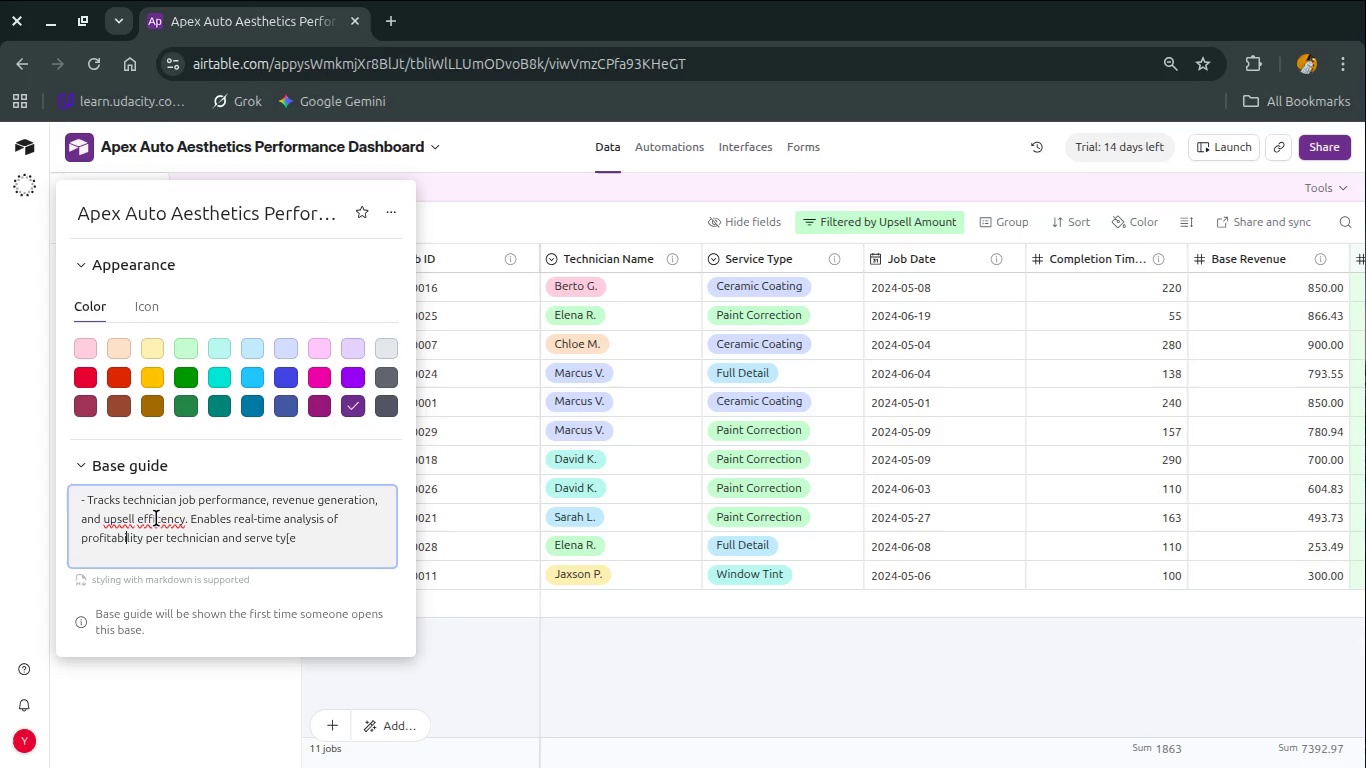 
wait(8.78)
 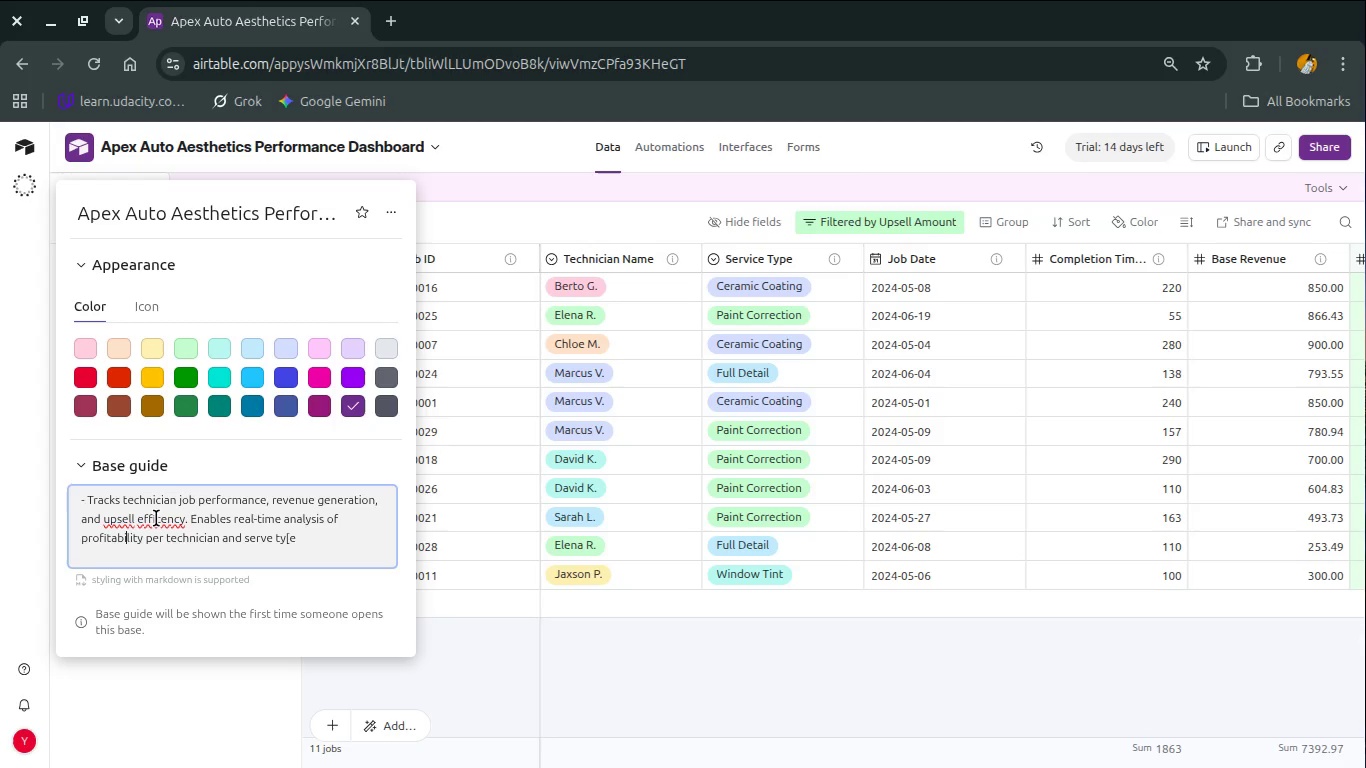 
left_click([164, 519])
 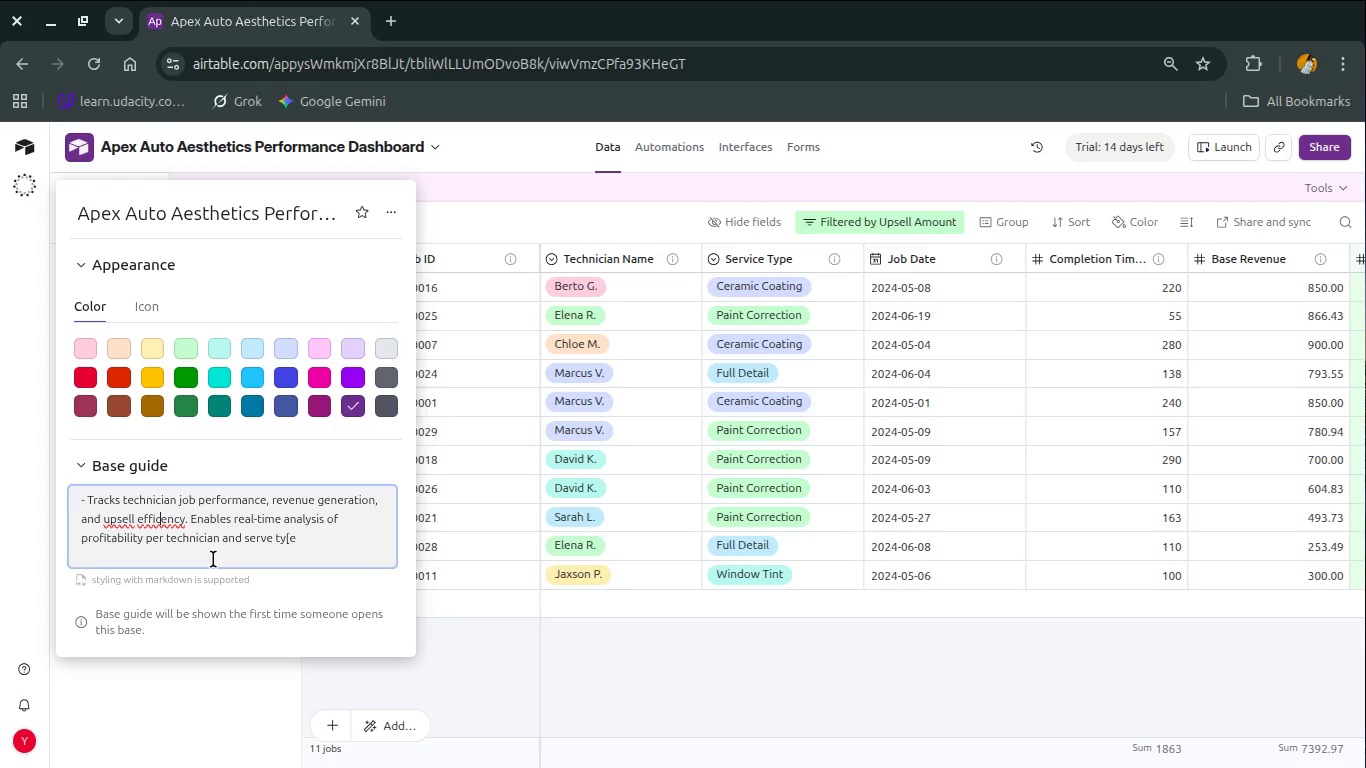 
key(I)
 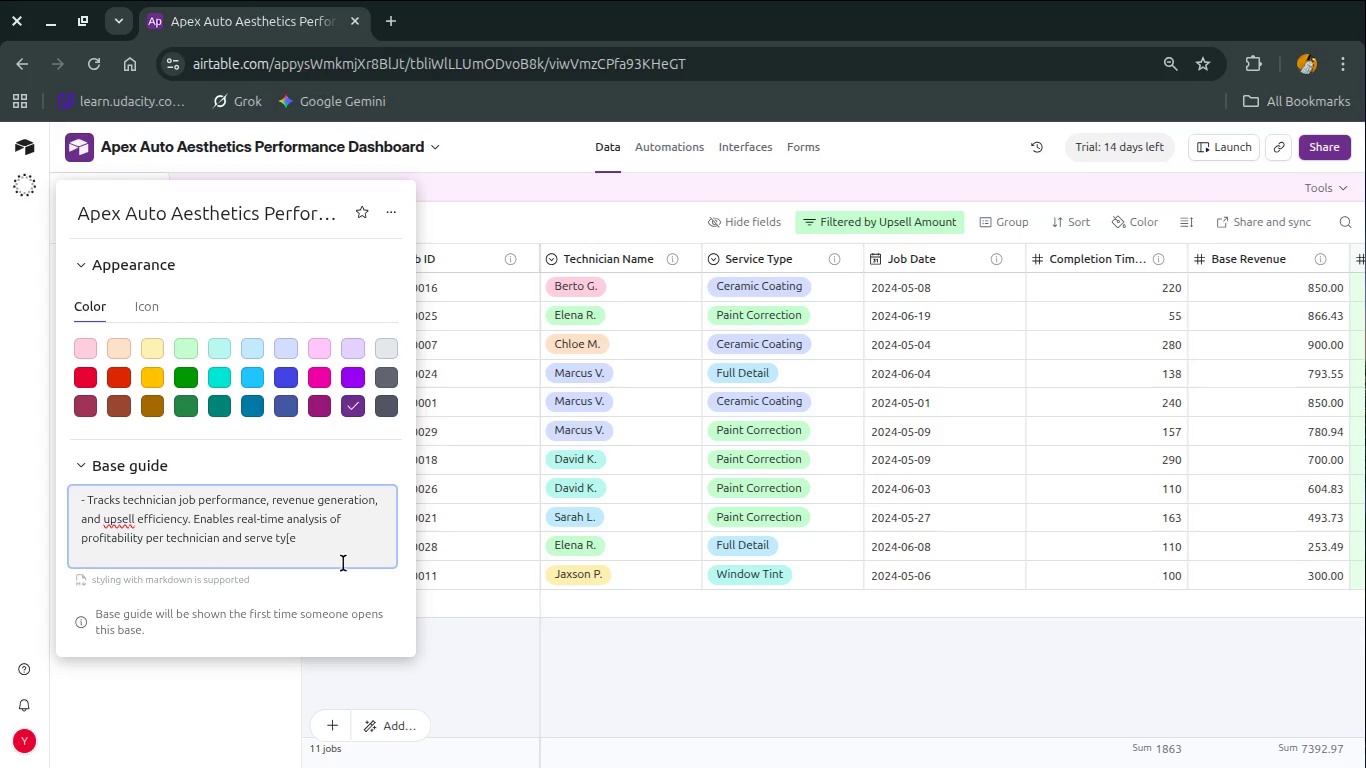 
left_click([563, 648])
 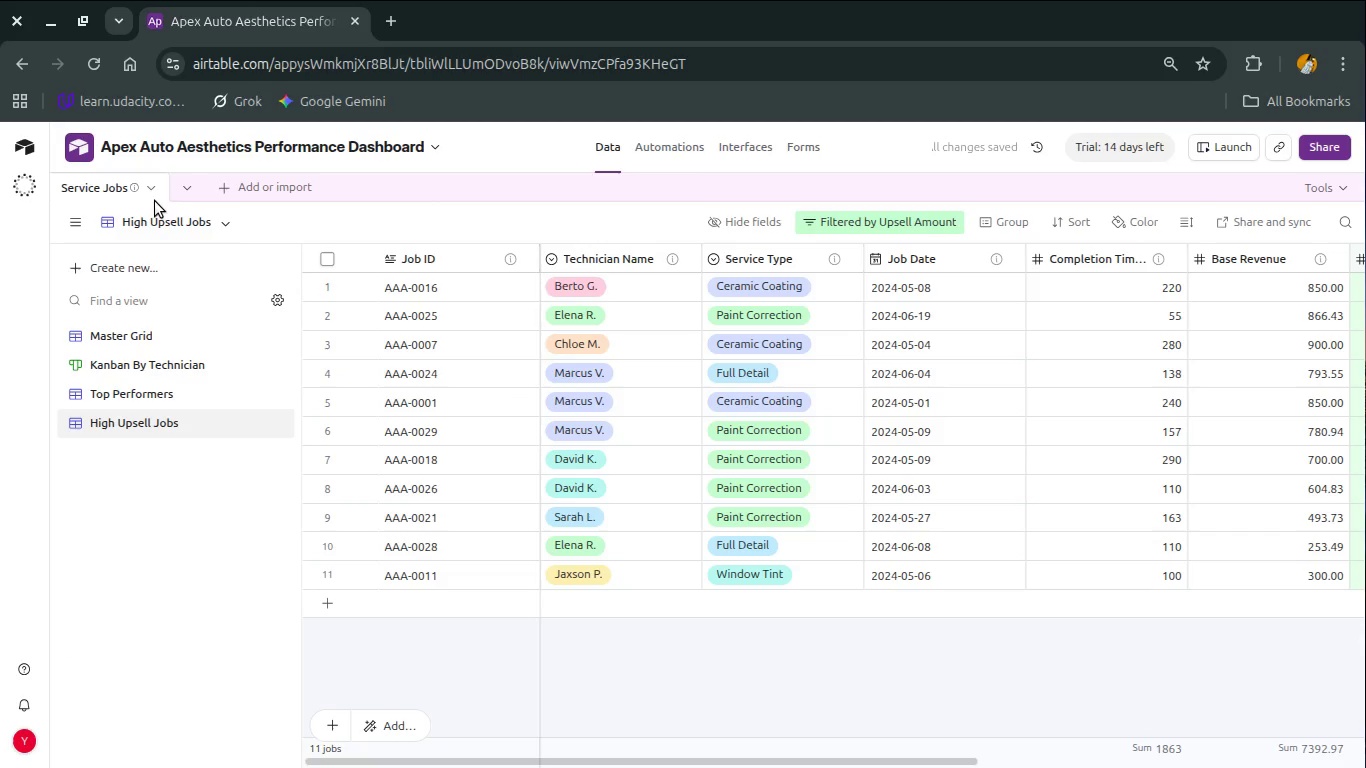 
left_click([154, 196])
 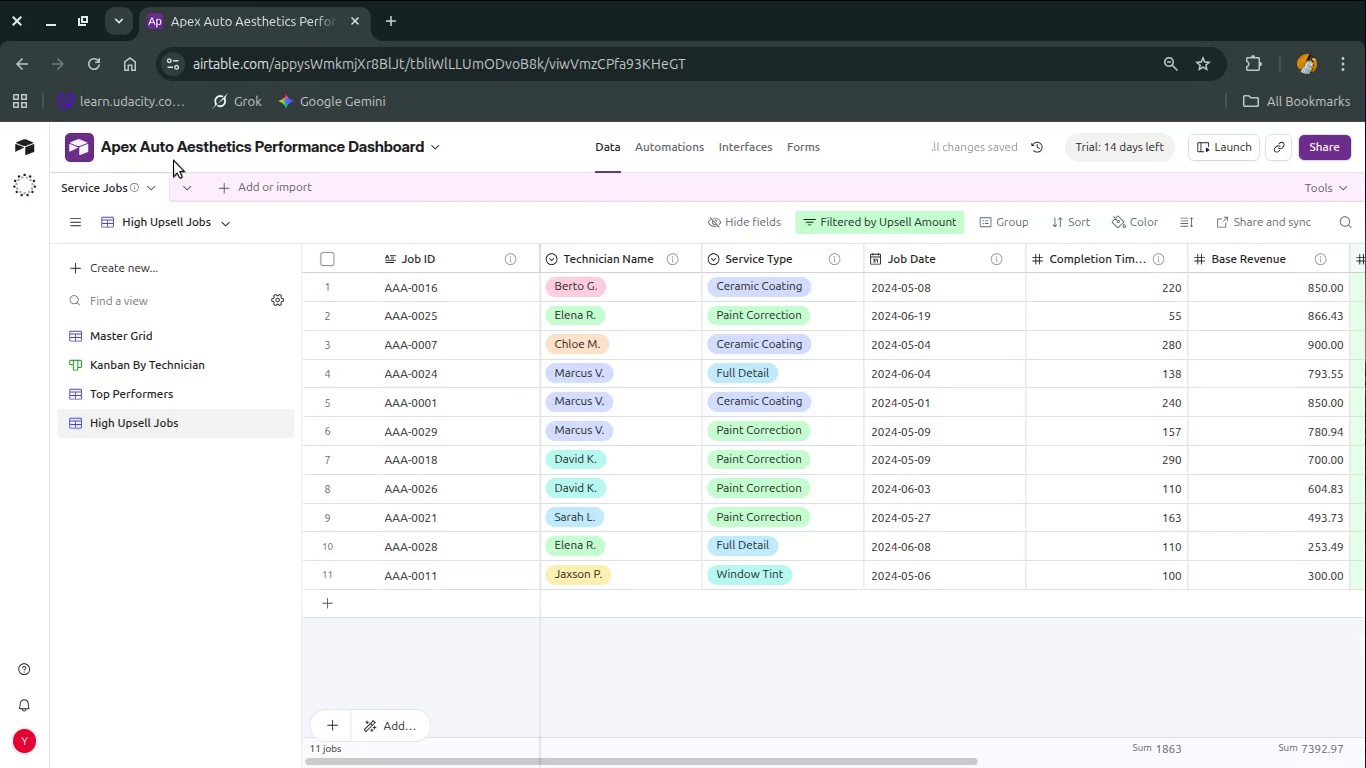 
left_click([243, 147])
 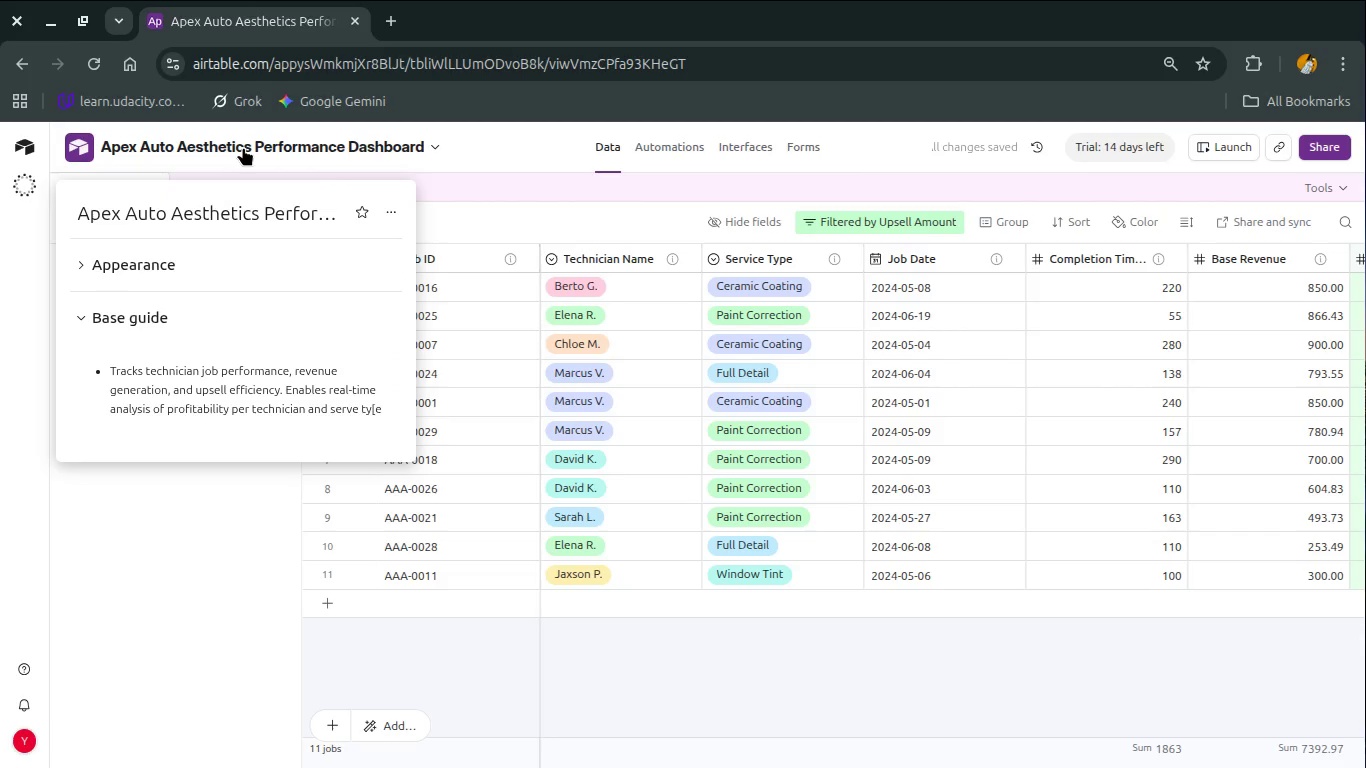 
left_click([243, 147])
 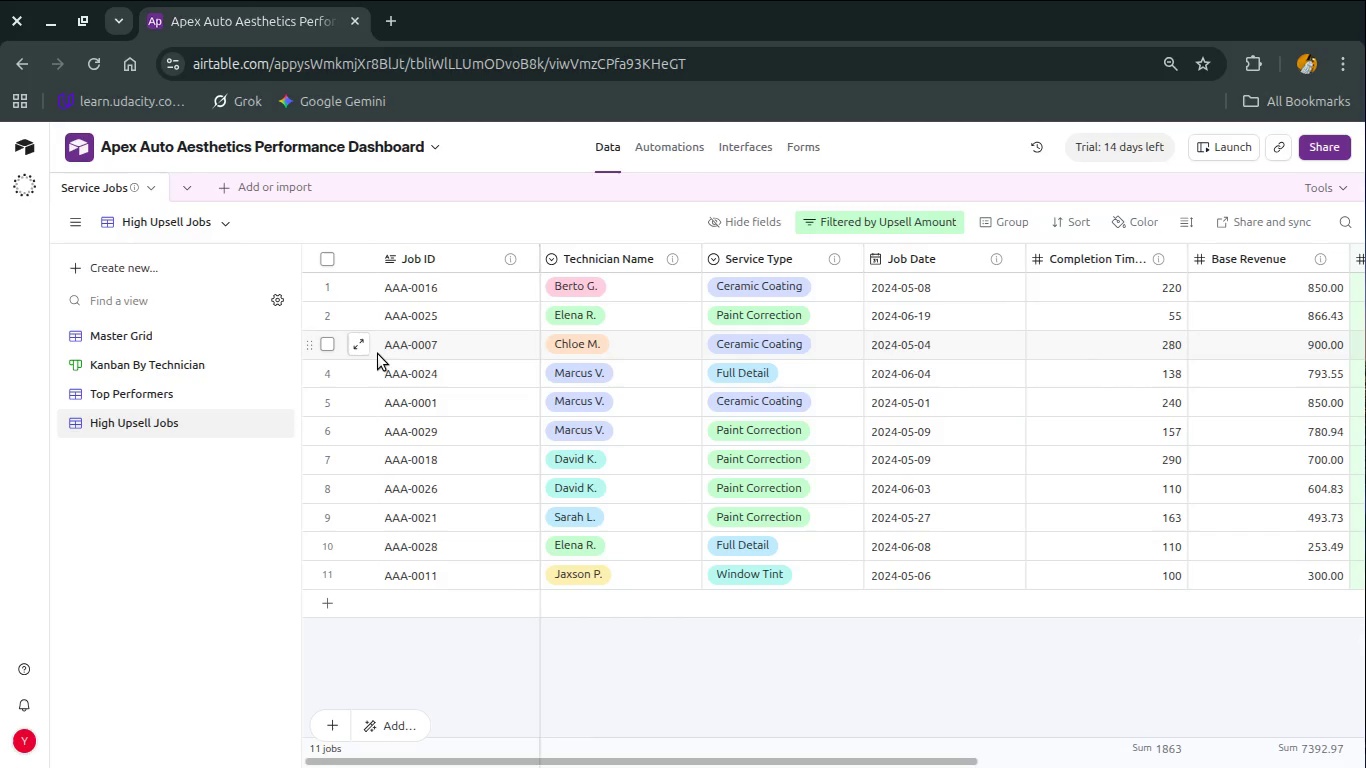 
wait(25.31)
 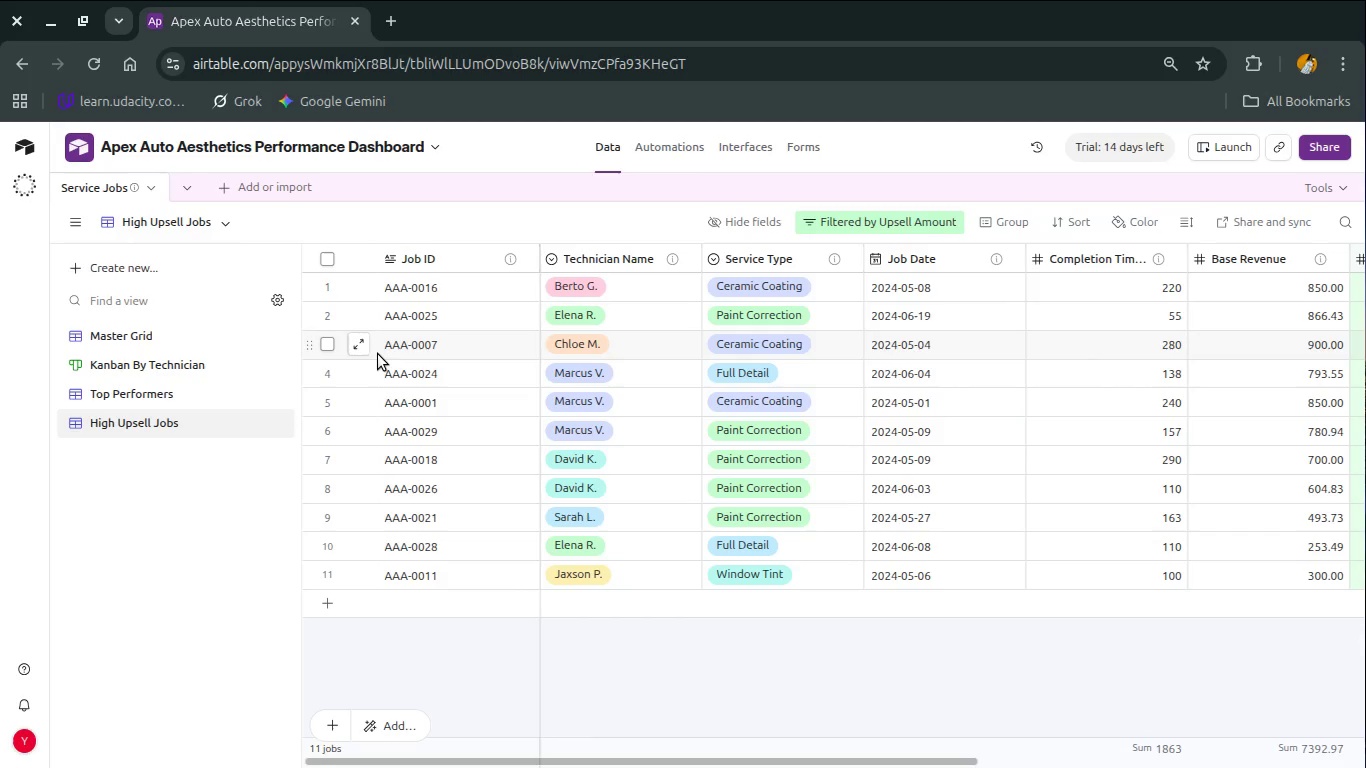 
left_click([659, 148])
 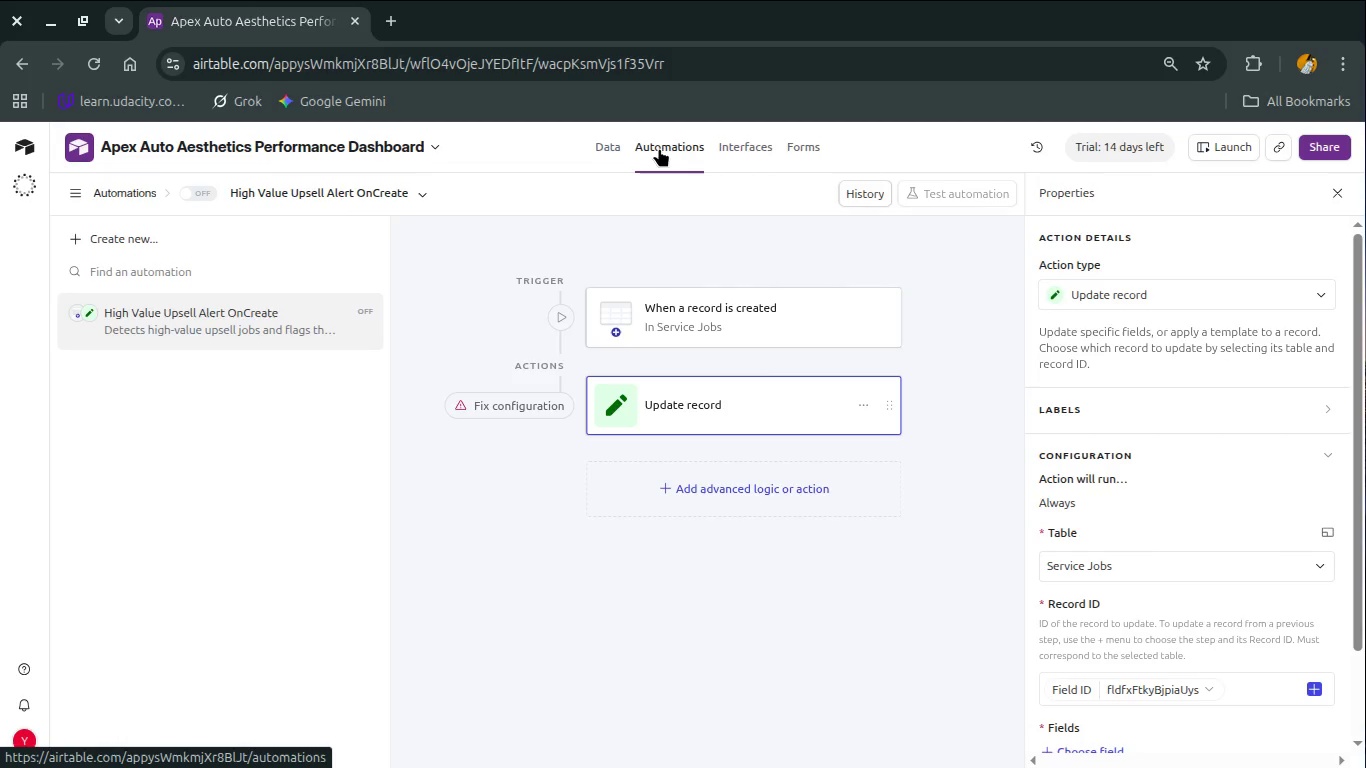 
wait(12.56)
 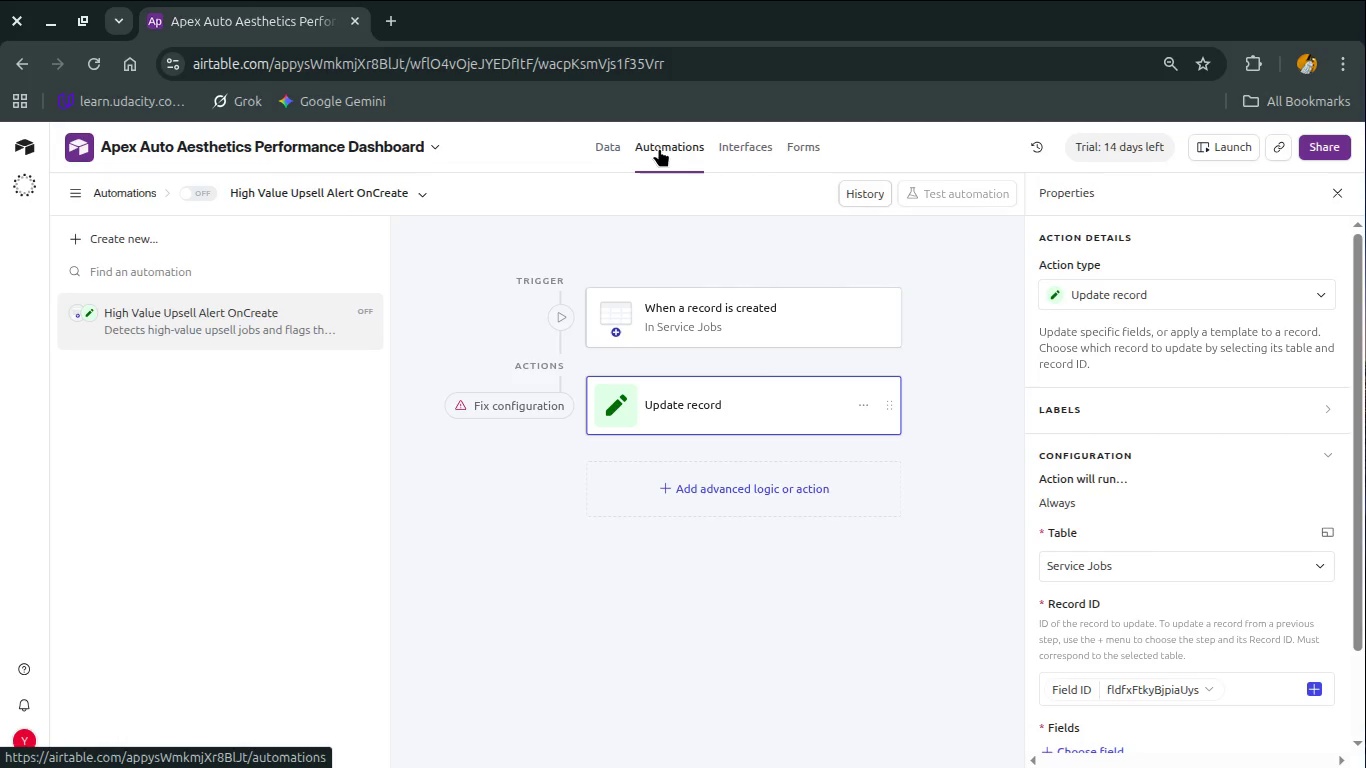 
left_click([859, 320])
 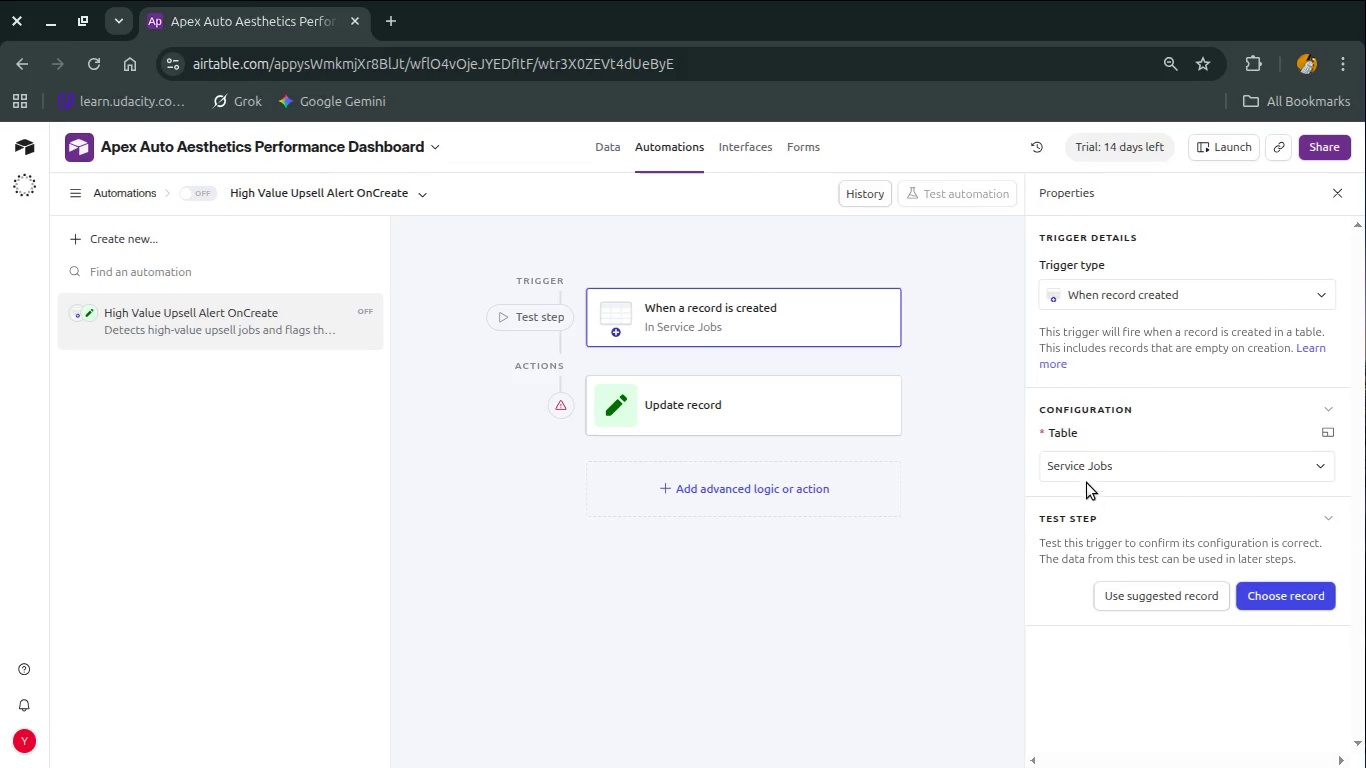 
left_click([1097, 474])
 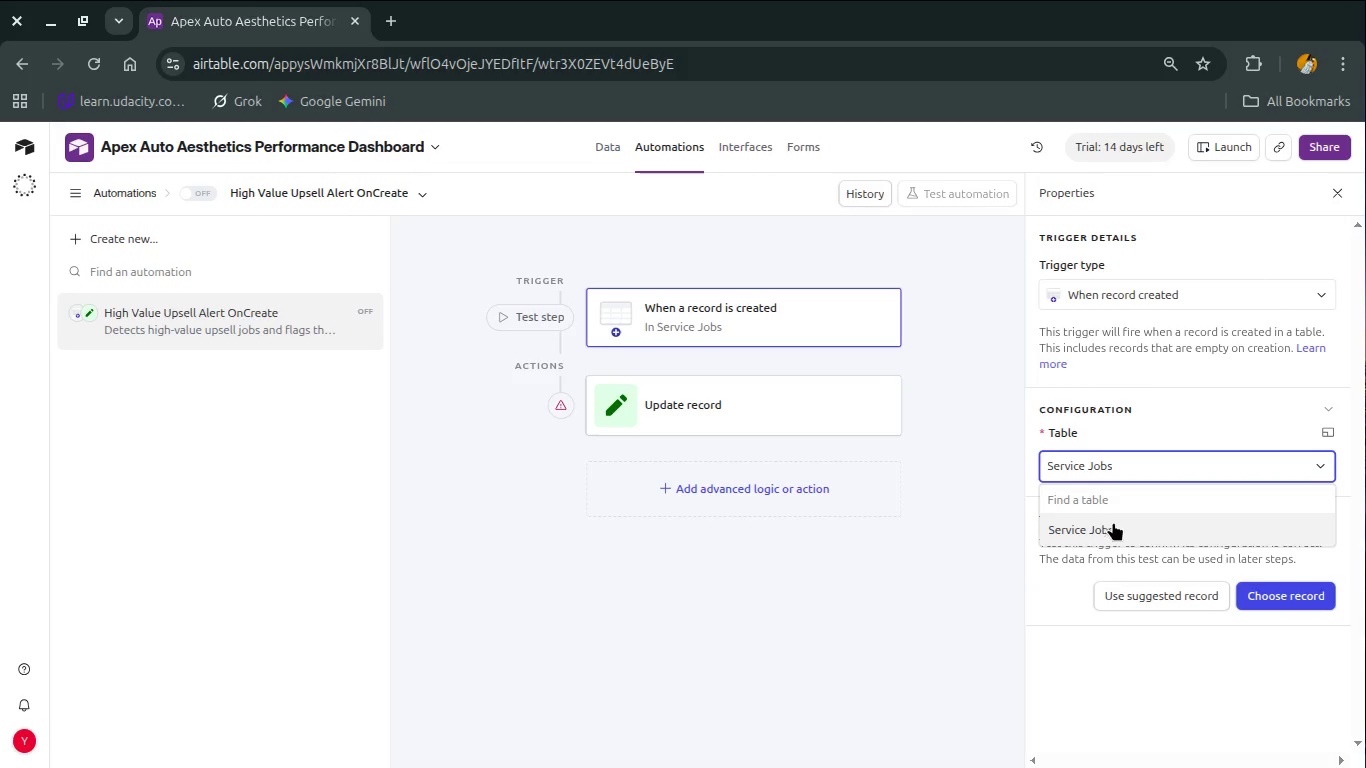 
left_click([1117, 528])
 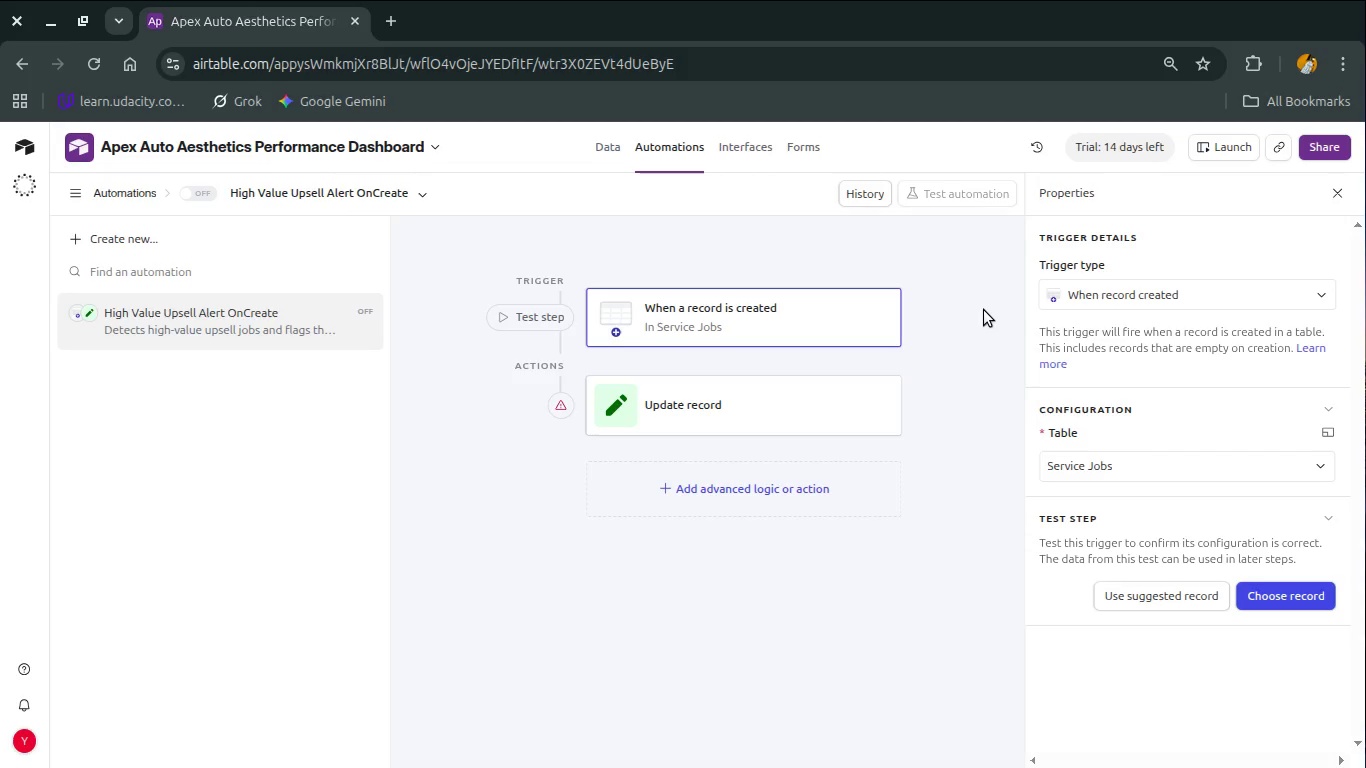 
wait(33.75)
 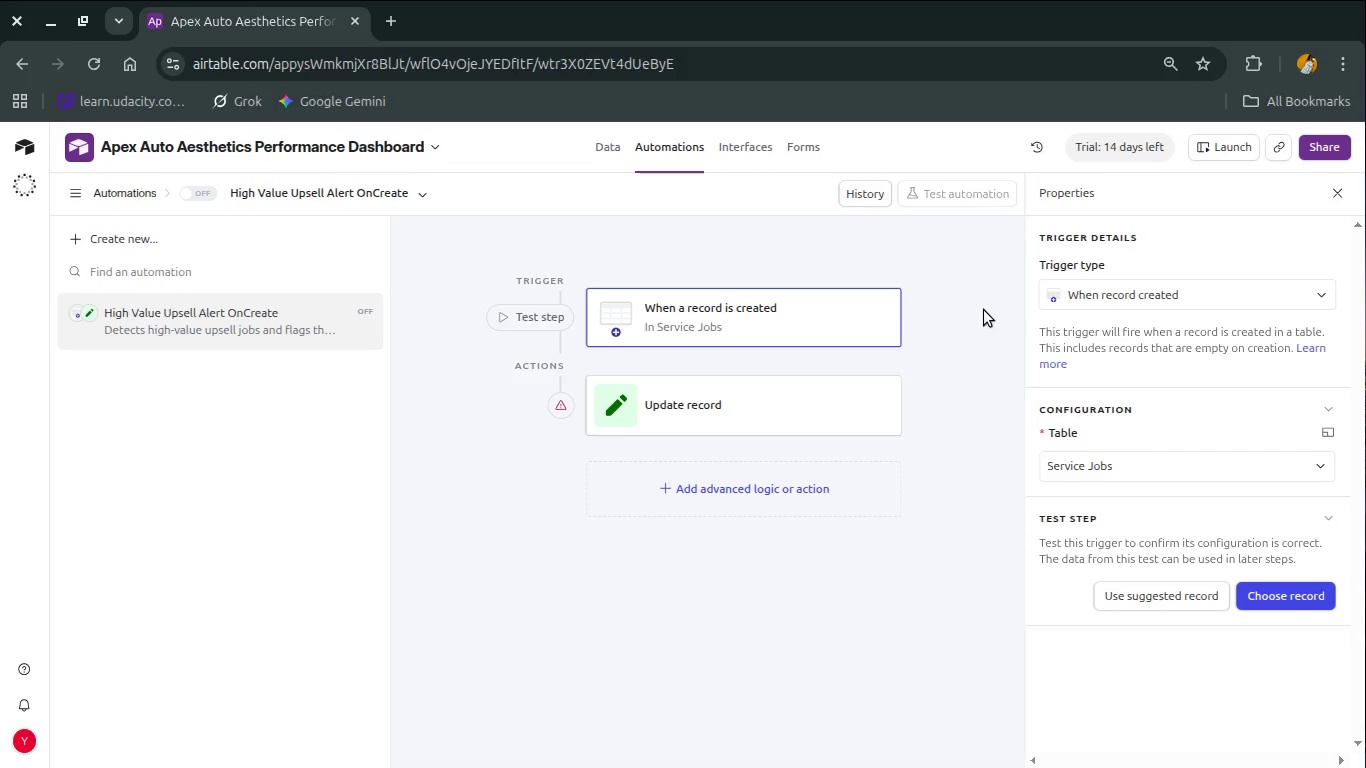 
left_click([621, 152])
 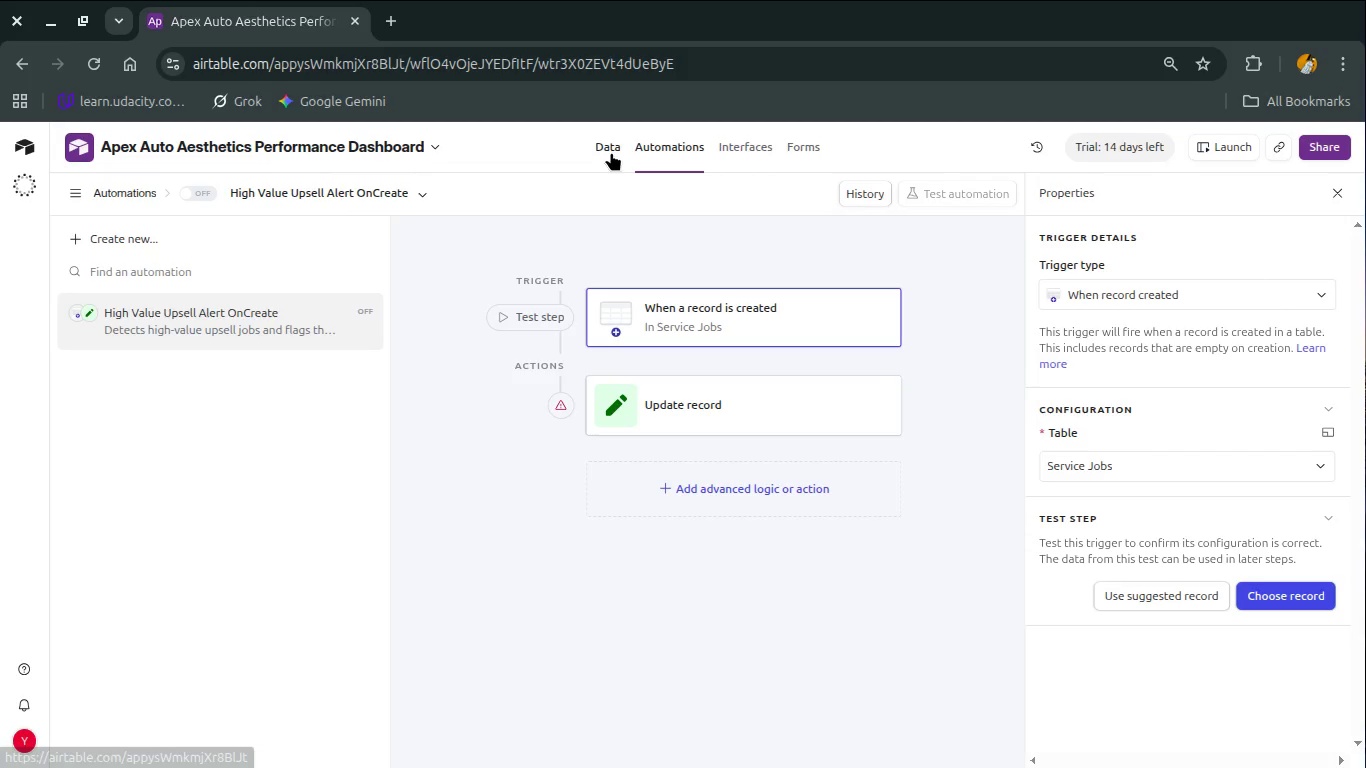 
left_click([611, 152])
 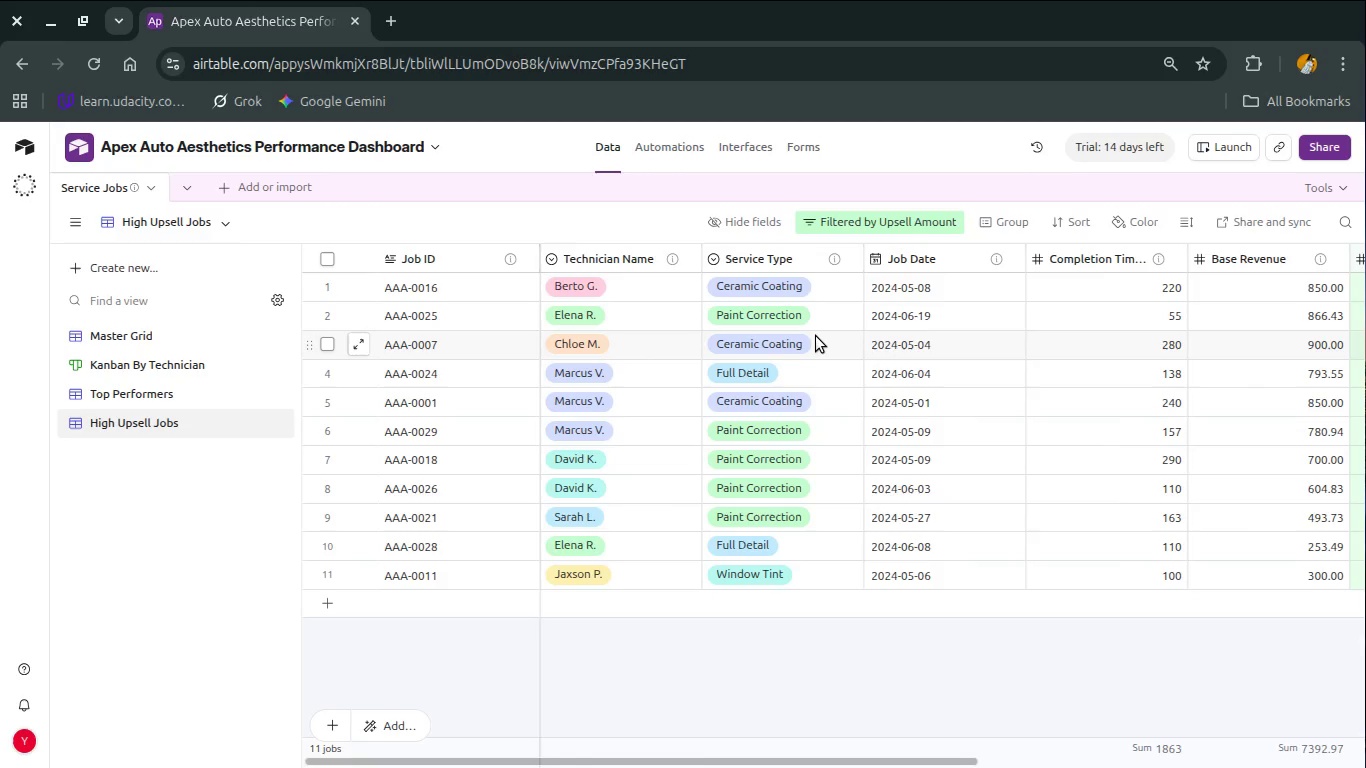 
scroll: coordinate [816, 336], scroll_direction: down, amount: 4.0
 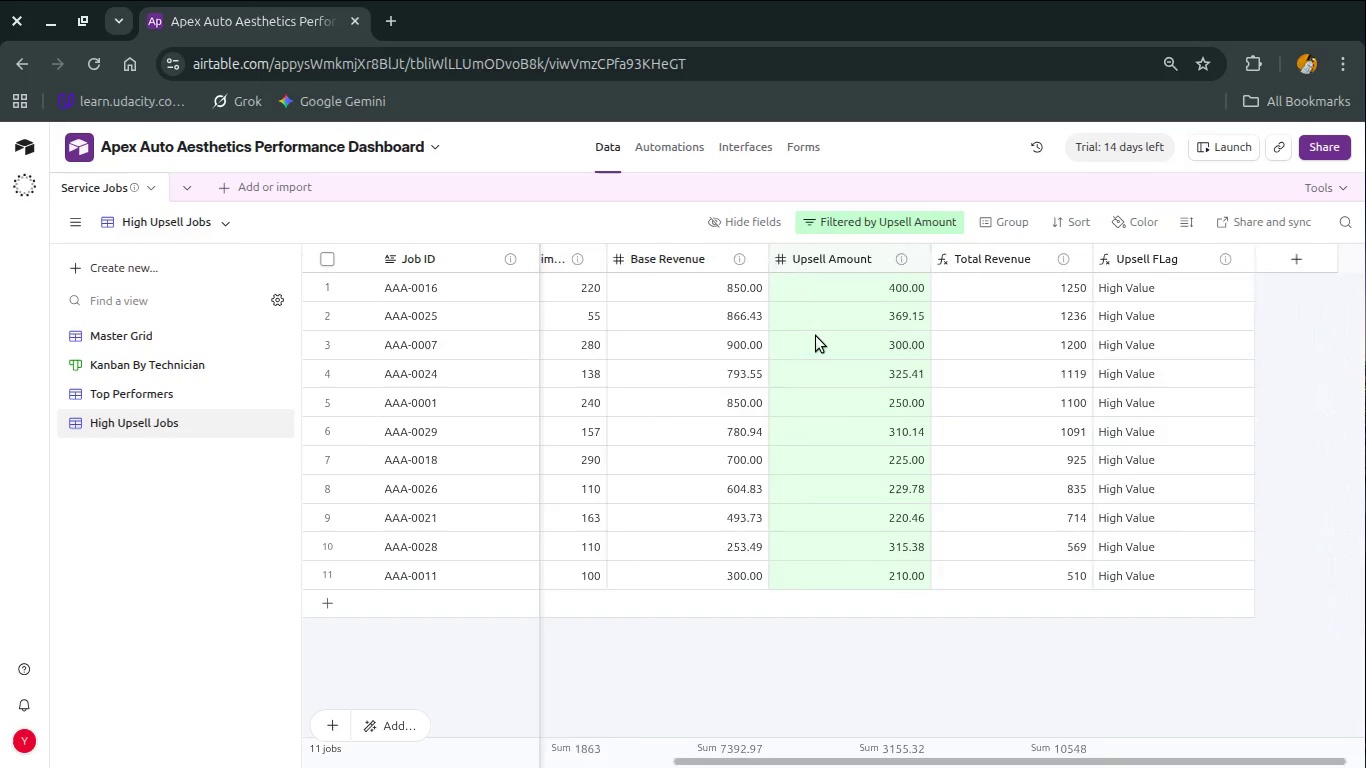 
scroll: coordinate [816, 336], scroll_direction: up, amount: 21.0
 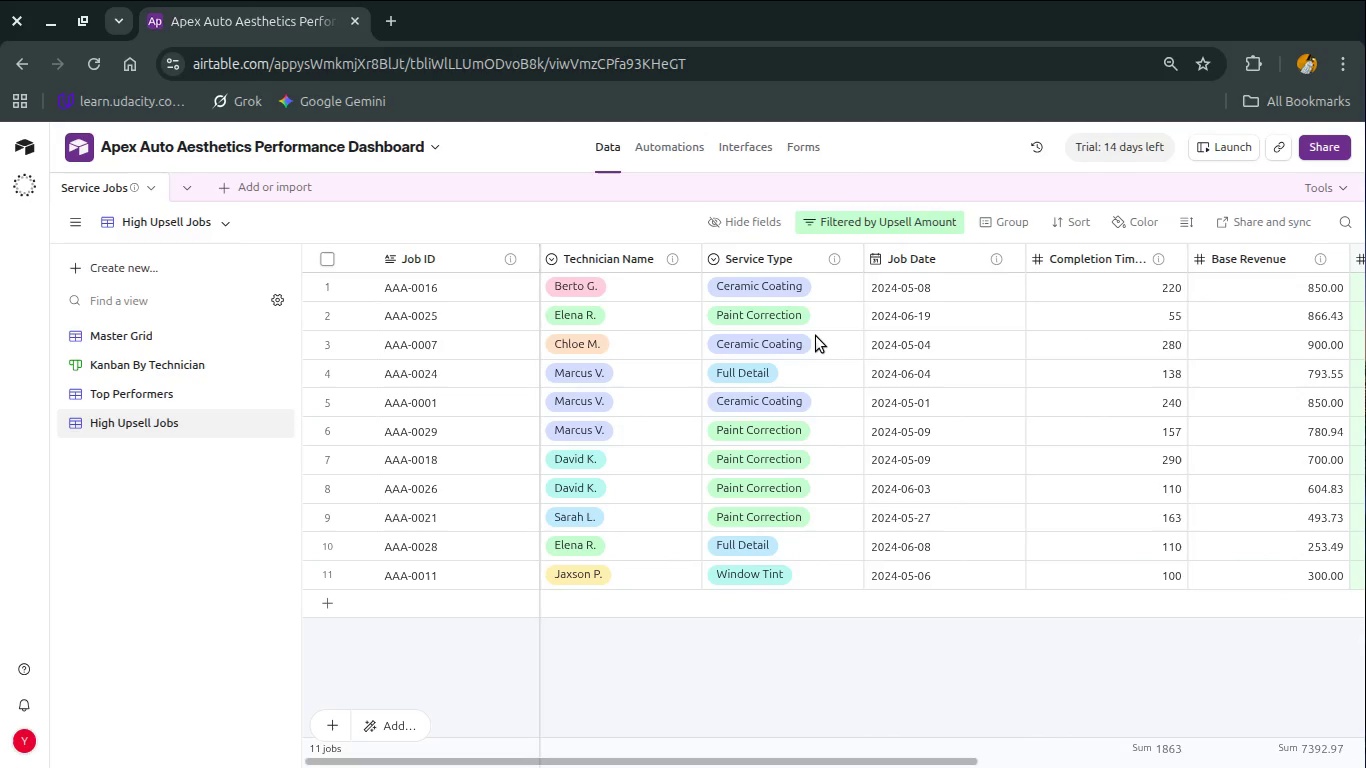 
wait(9.37)
 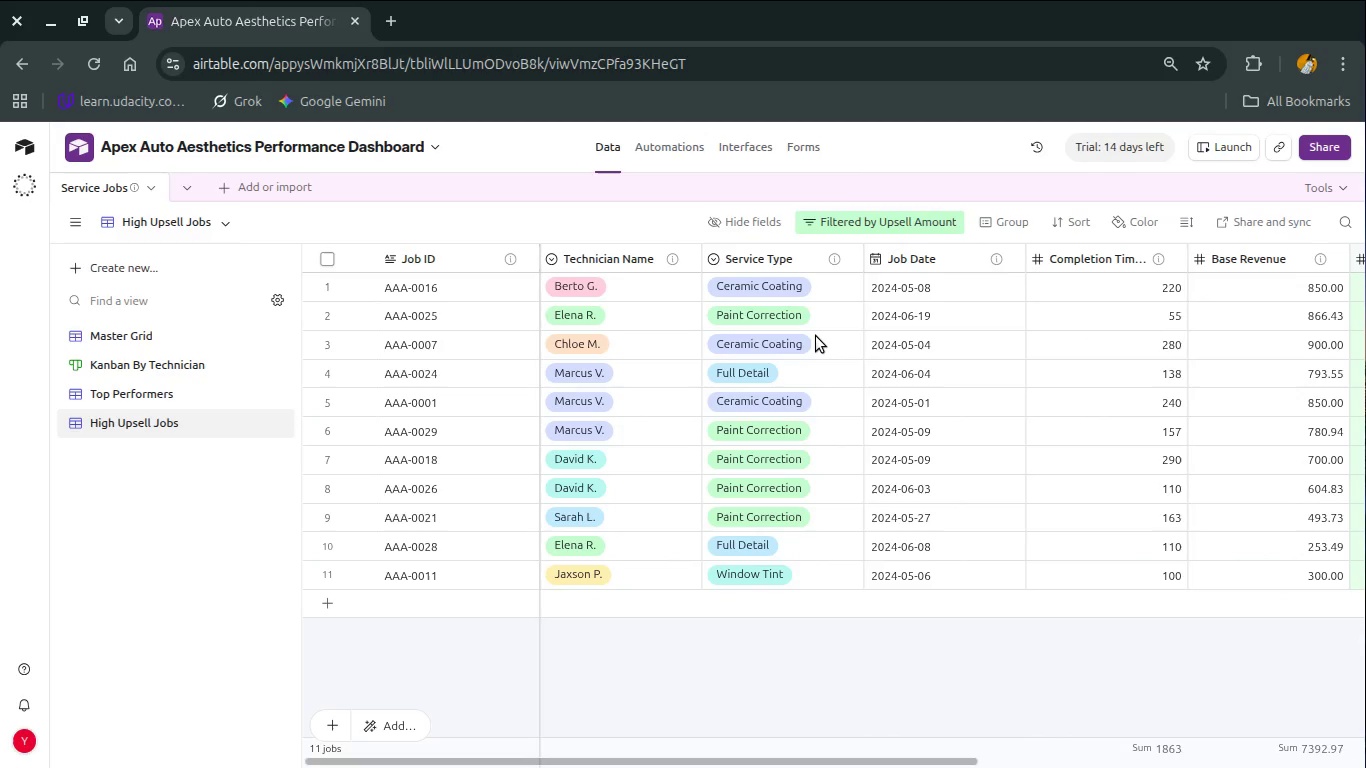 
scroll: coordinate [816, 336], scroll_direction: down, amount: 6.0
 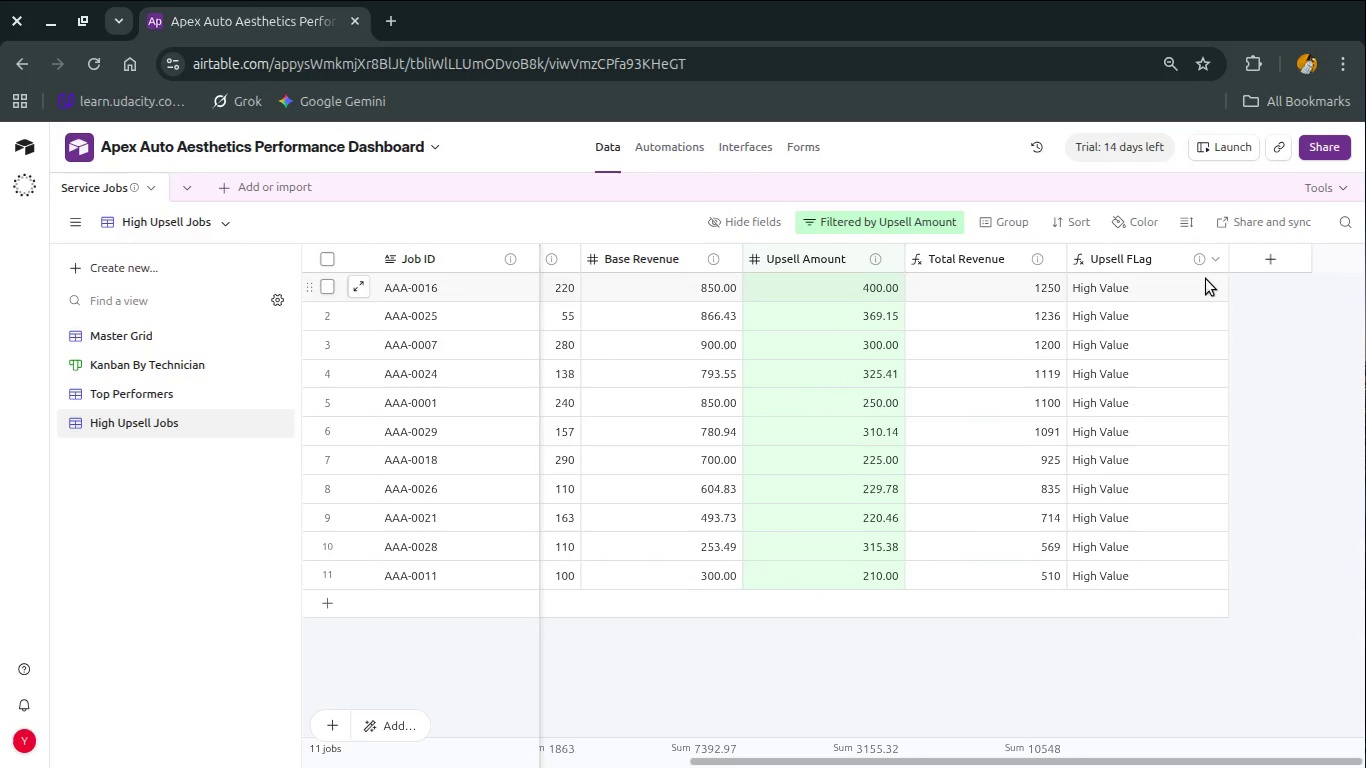 
left_click([1192, 287])
 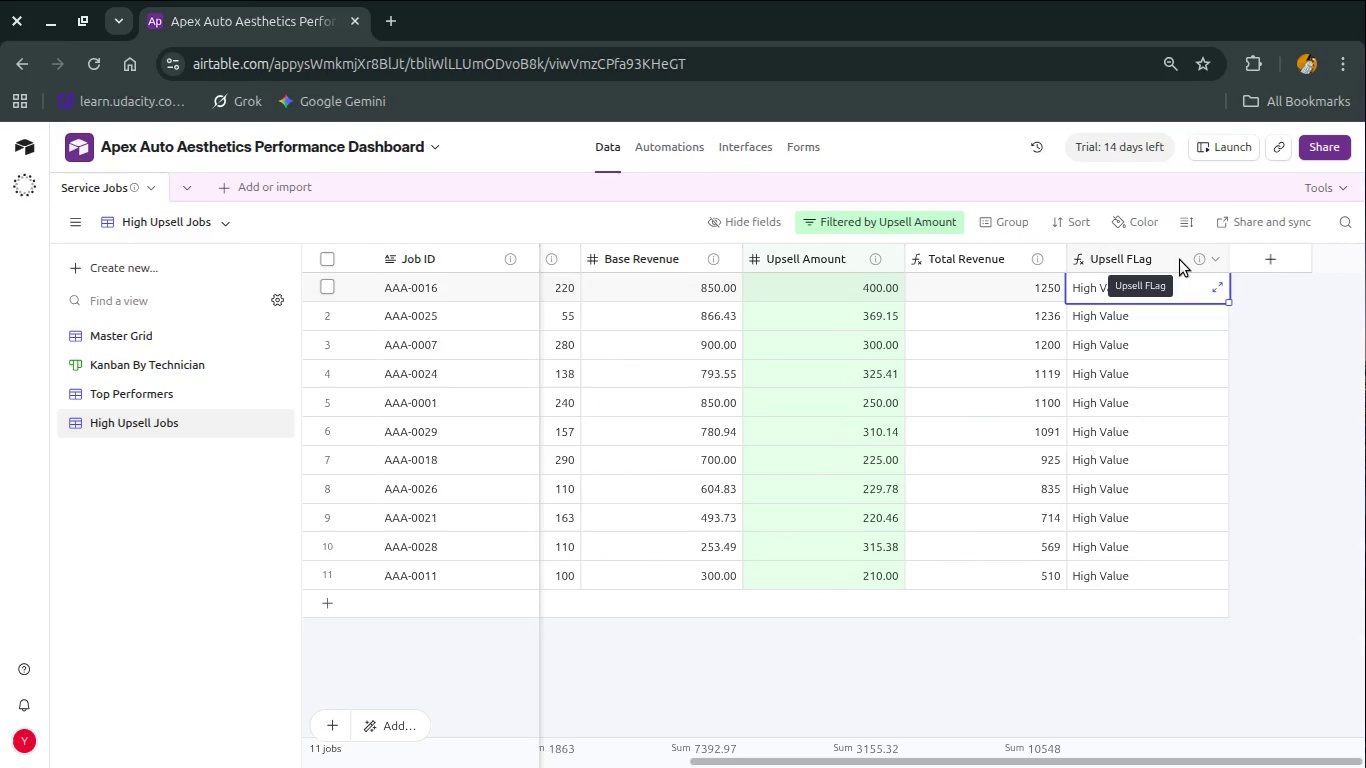 
wait(5.33)
 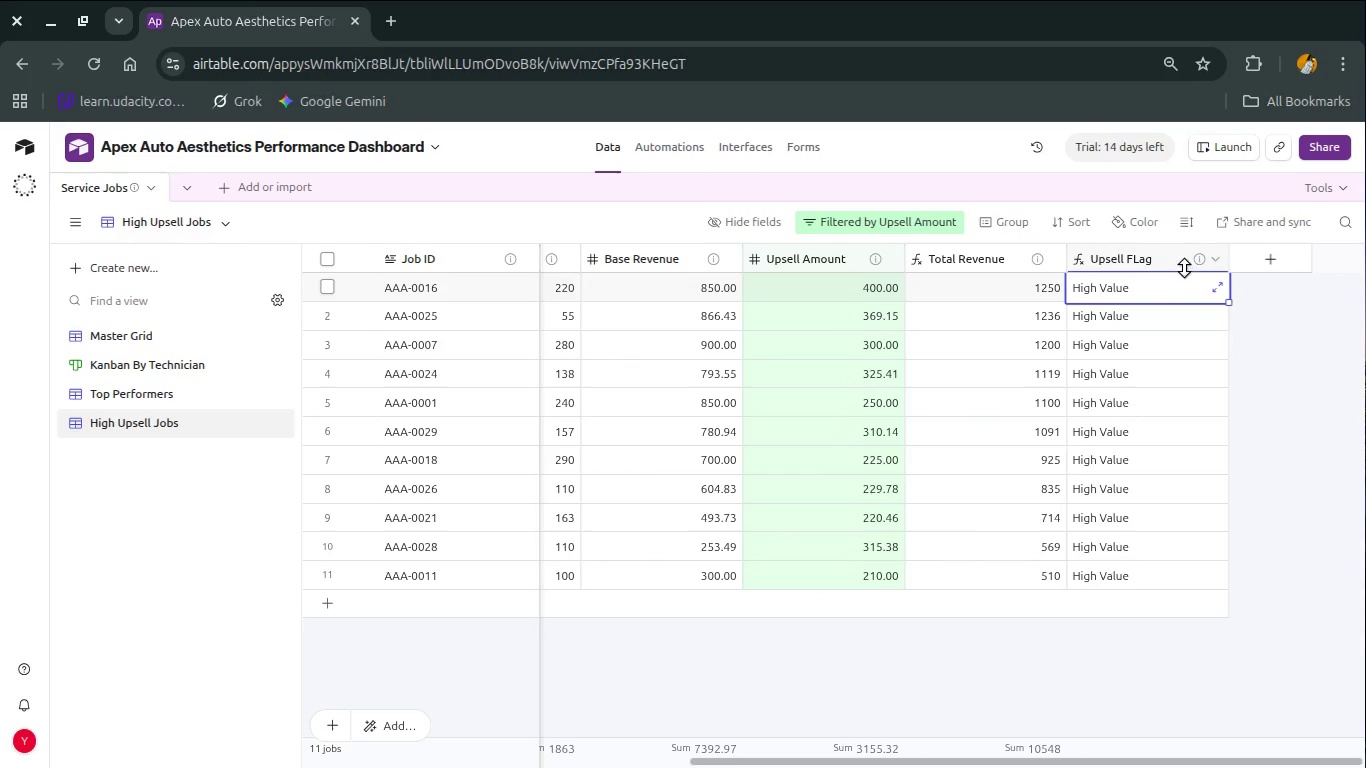 
left_click([1180, 260])
 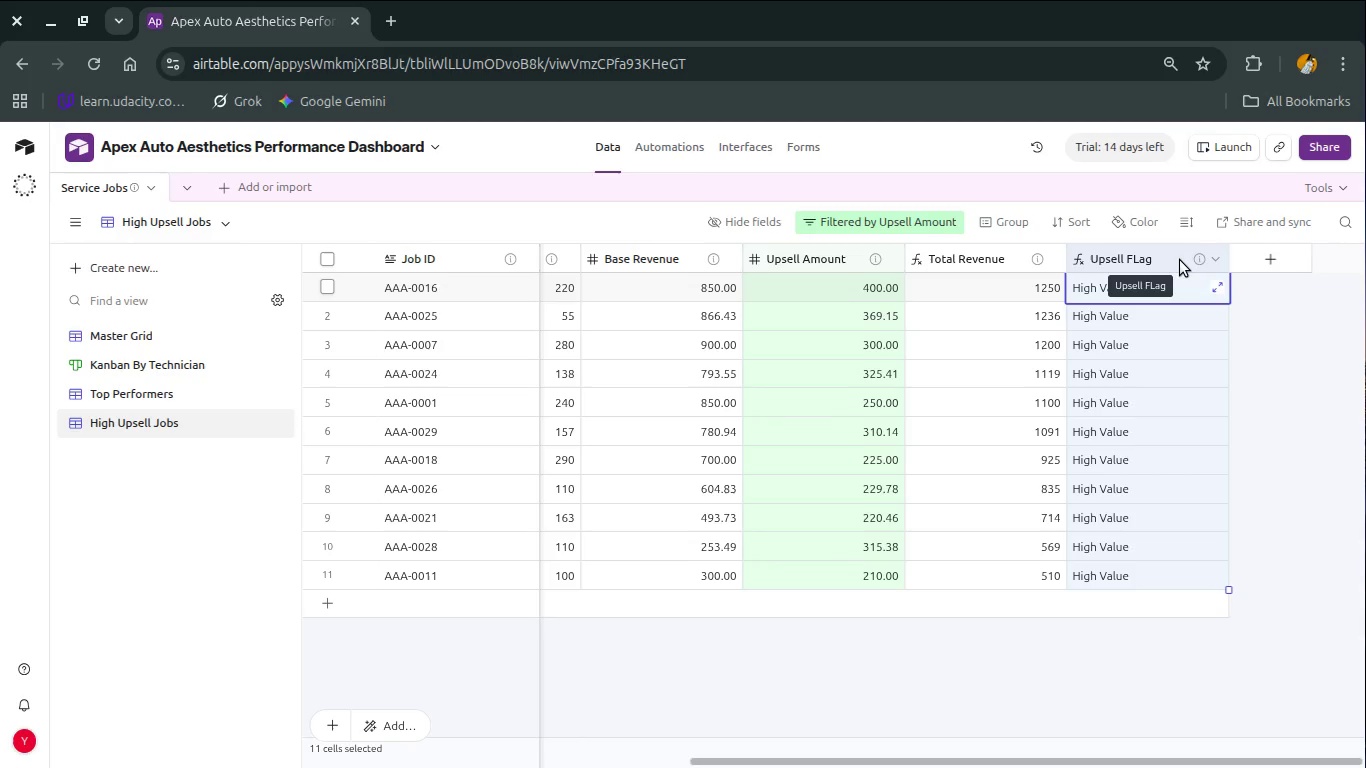 
wait(16.11)
 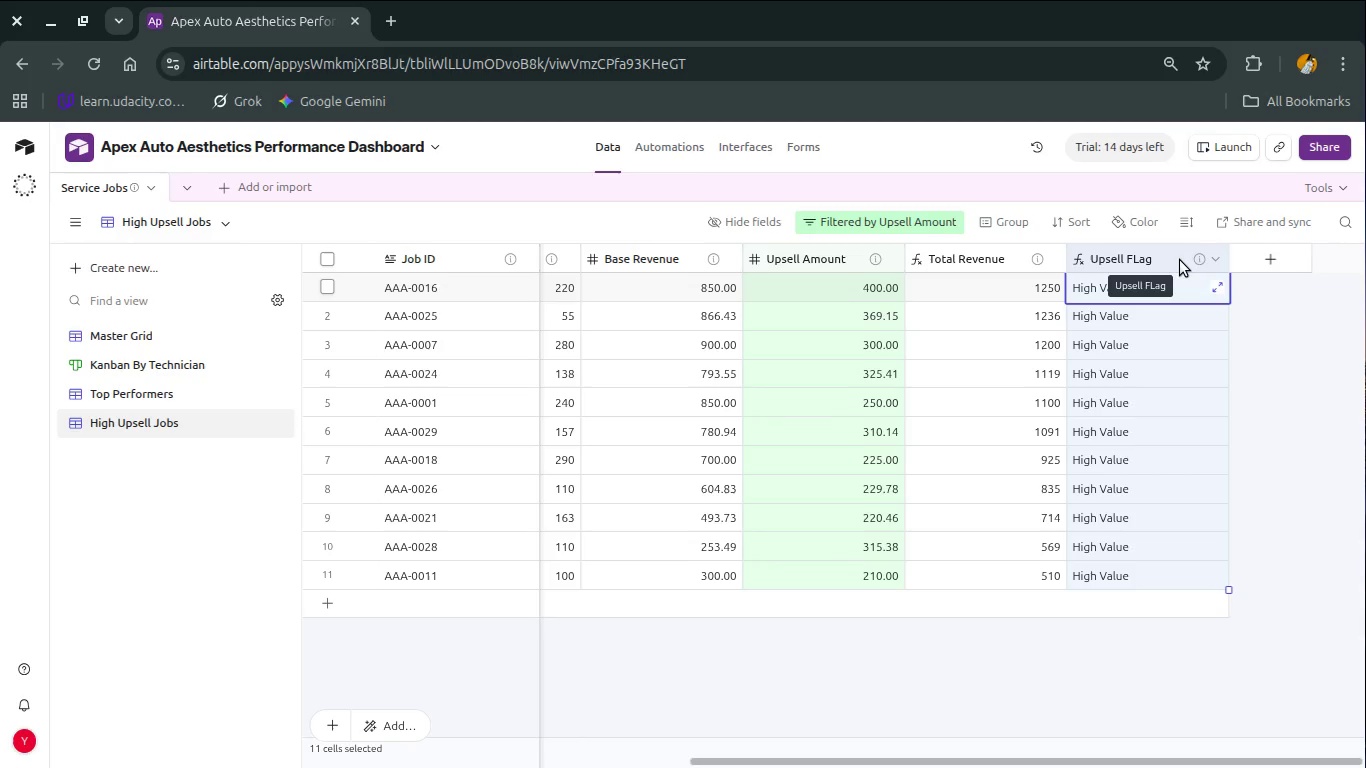 
double_click([1180, 260])
 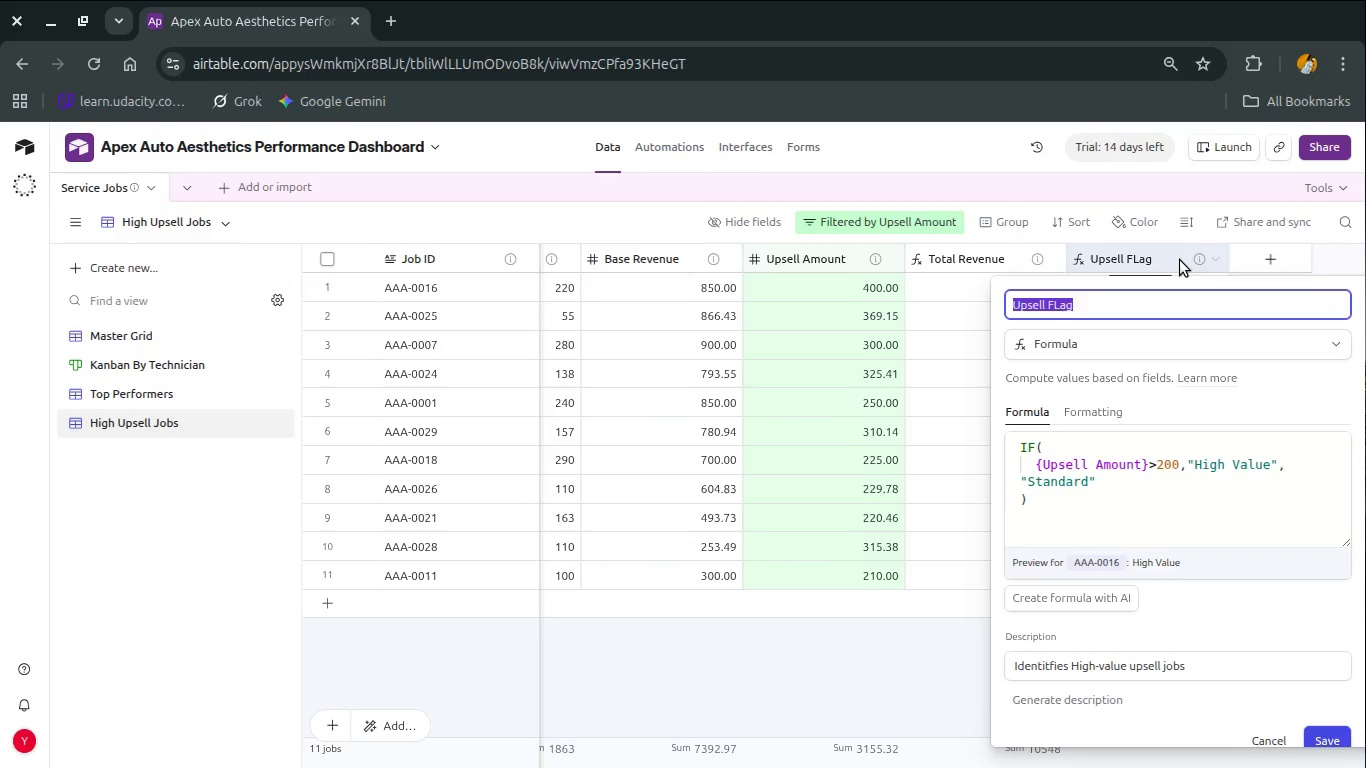 
key(ArrowRight)
 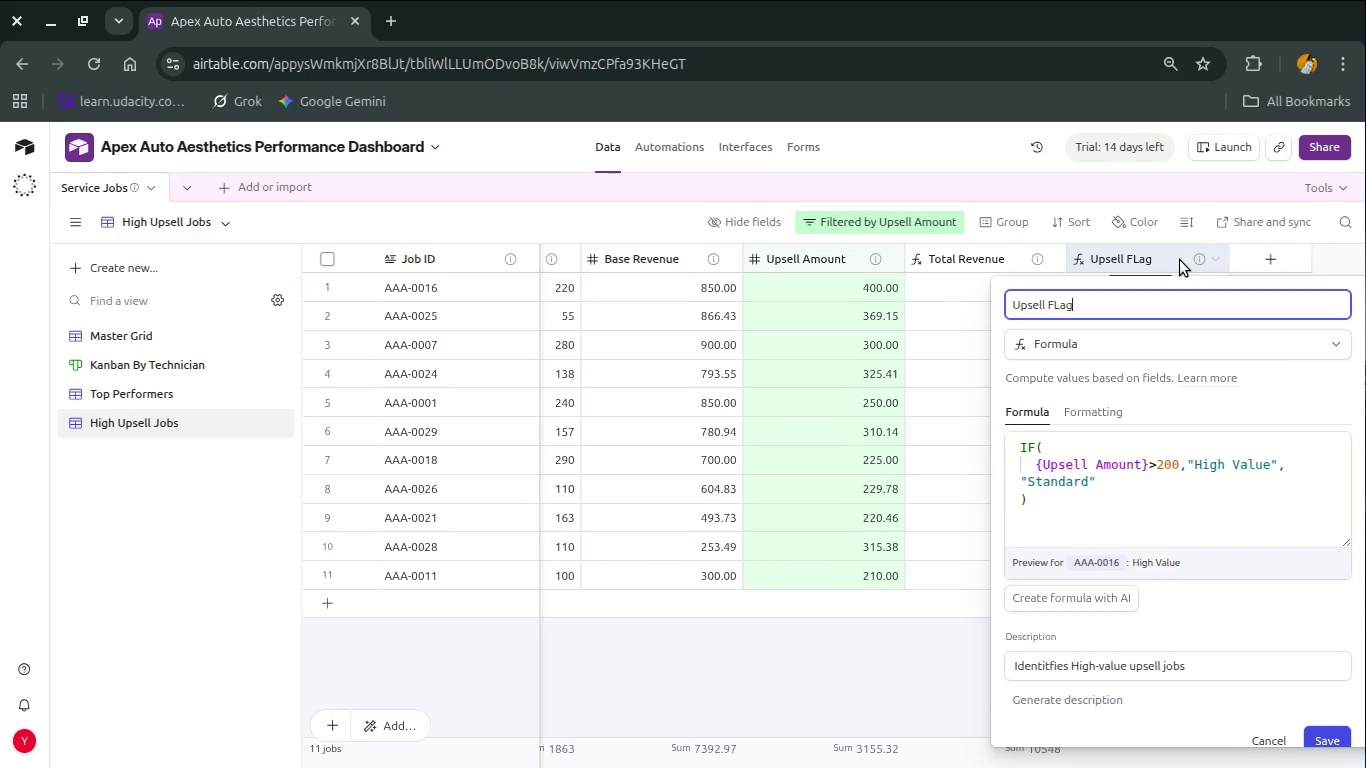 
key(Control+Backspace)
 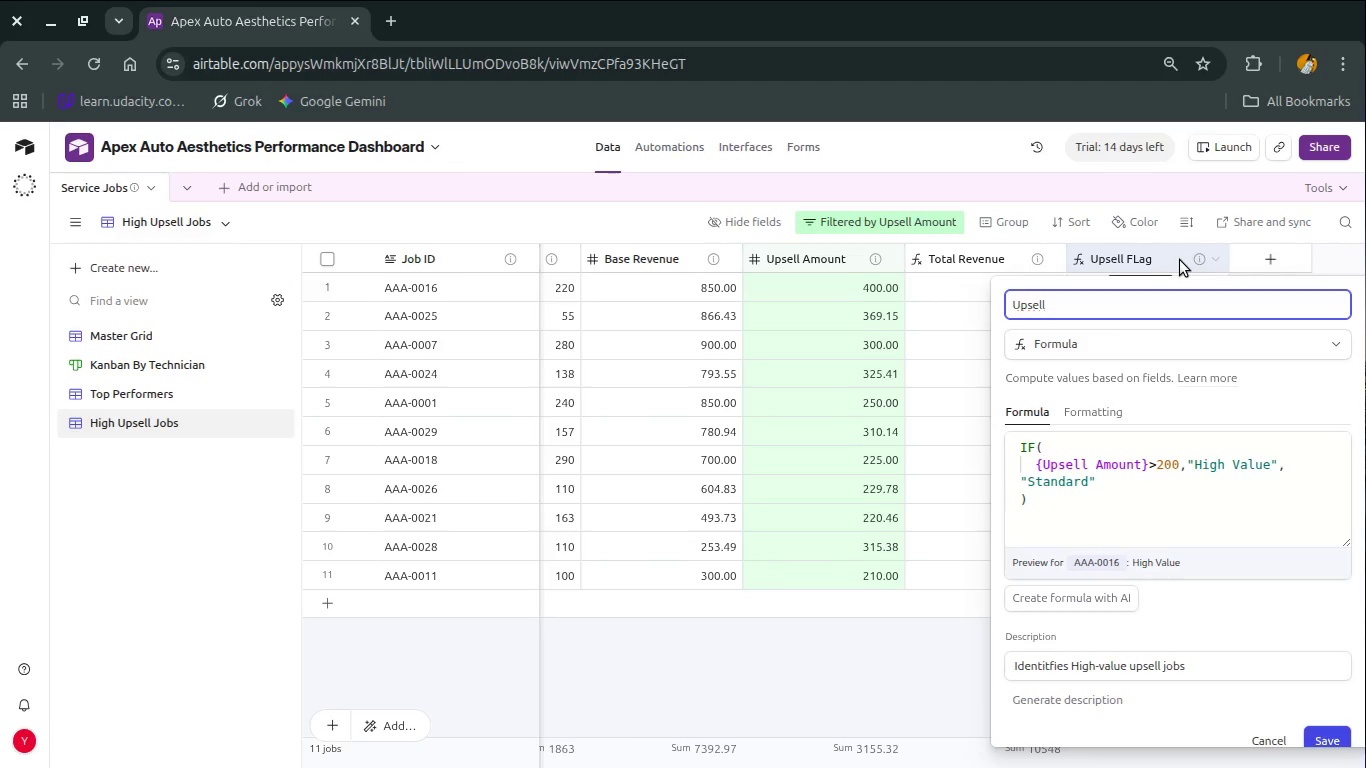 
type(Status)
 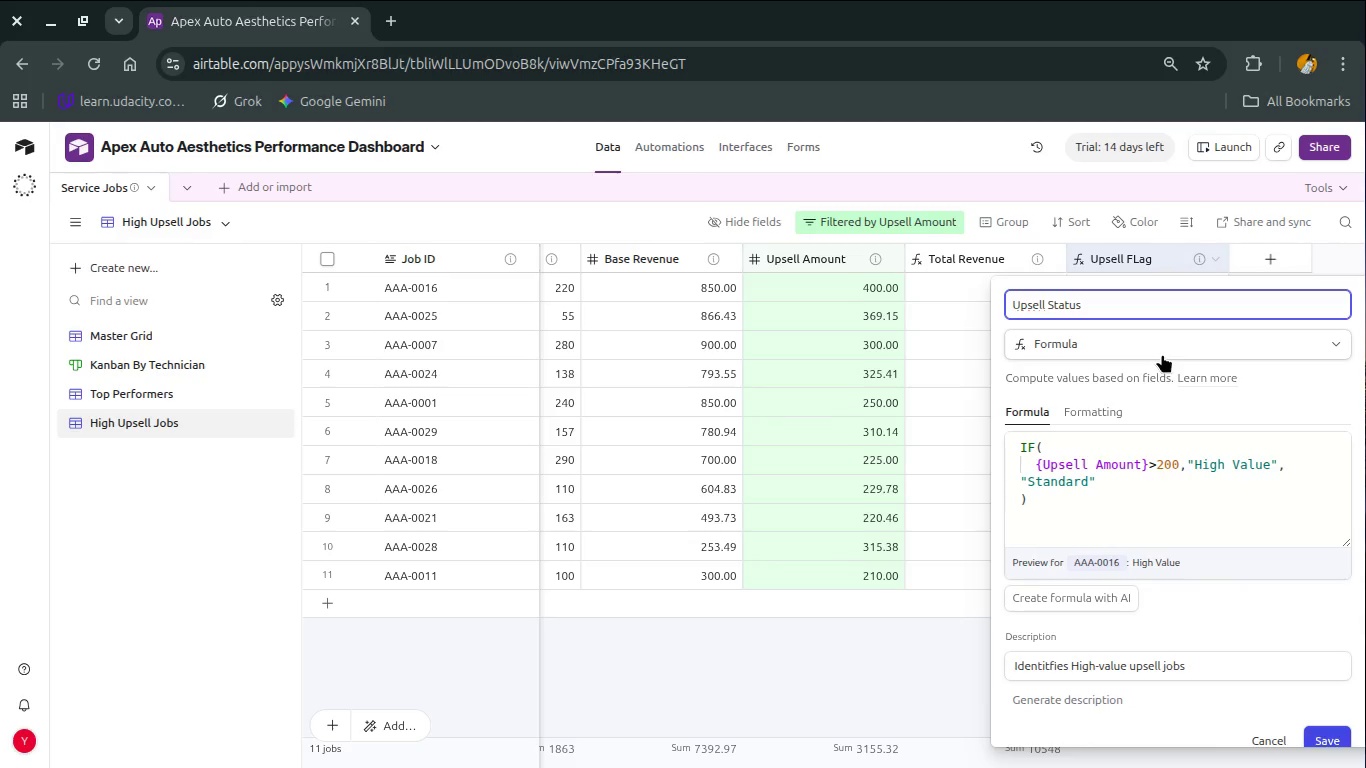 
left_click([1162, 354])
 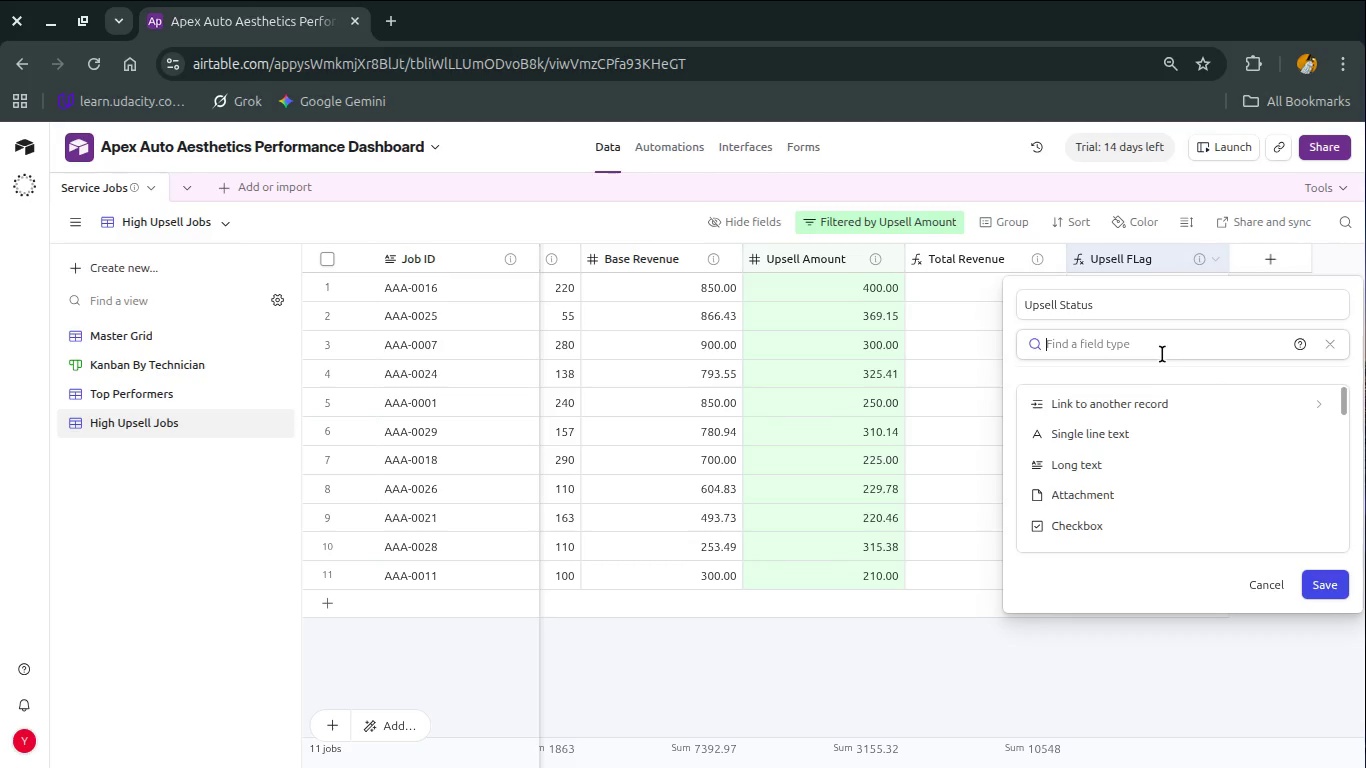 
type(single)
 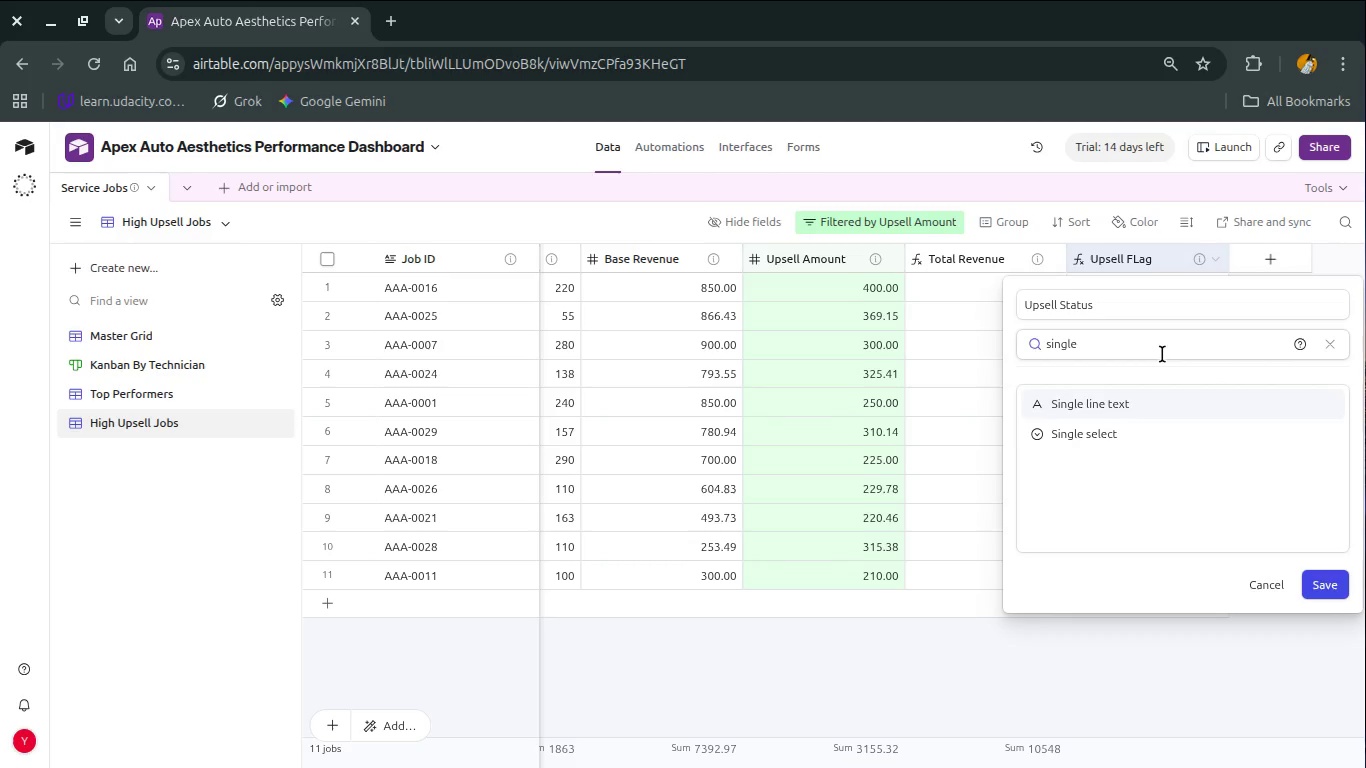 
key(ArrowDown)
 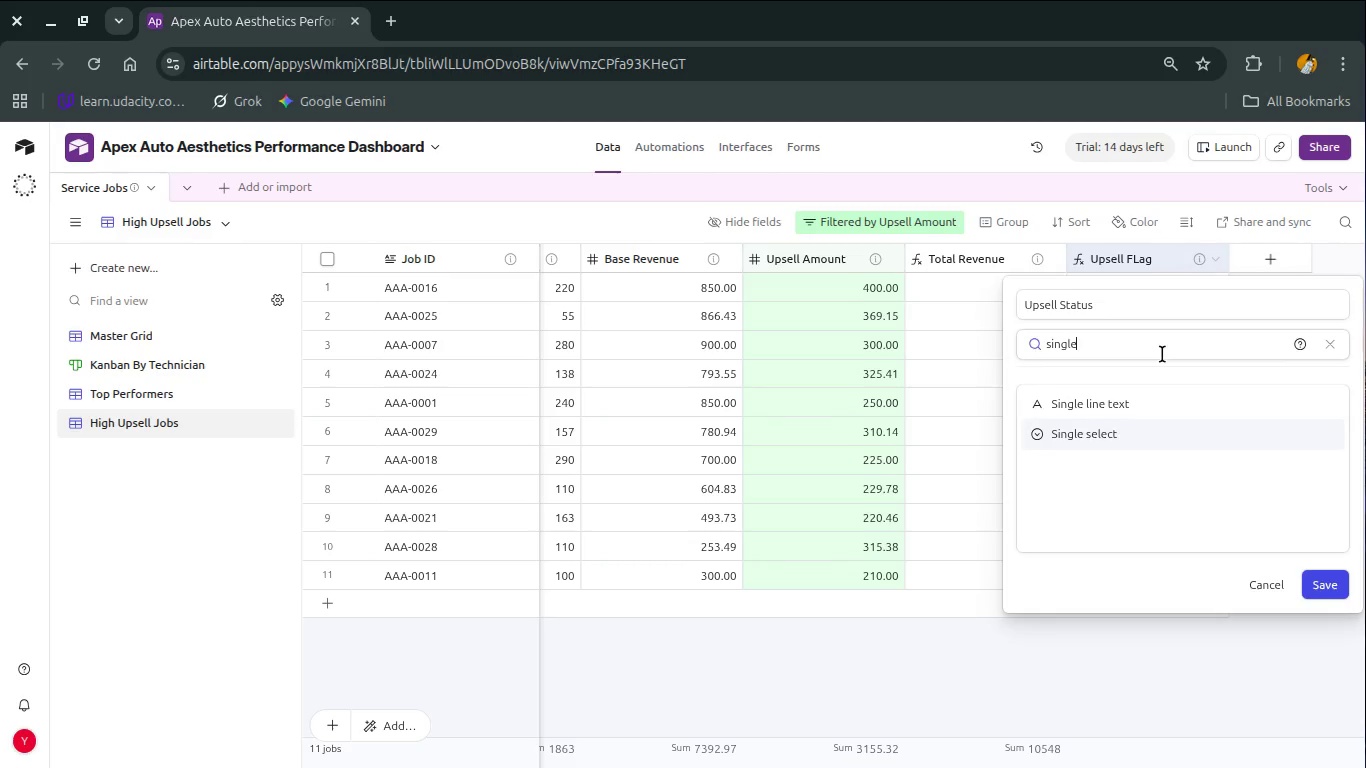 
key(Enter)
 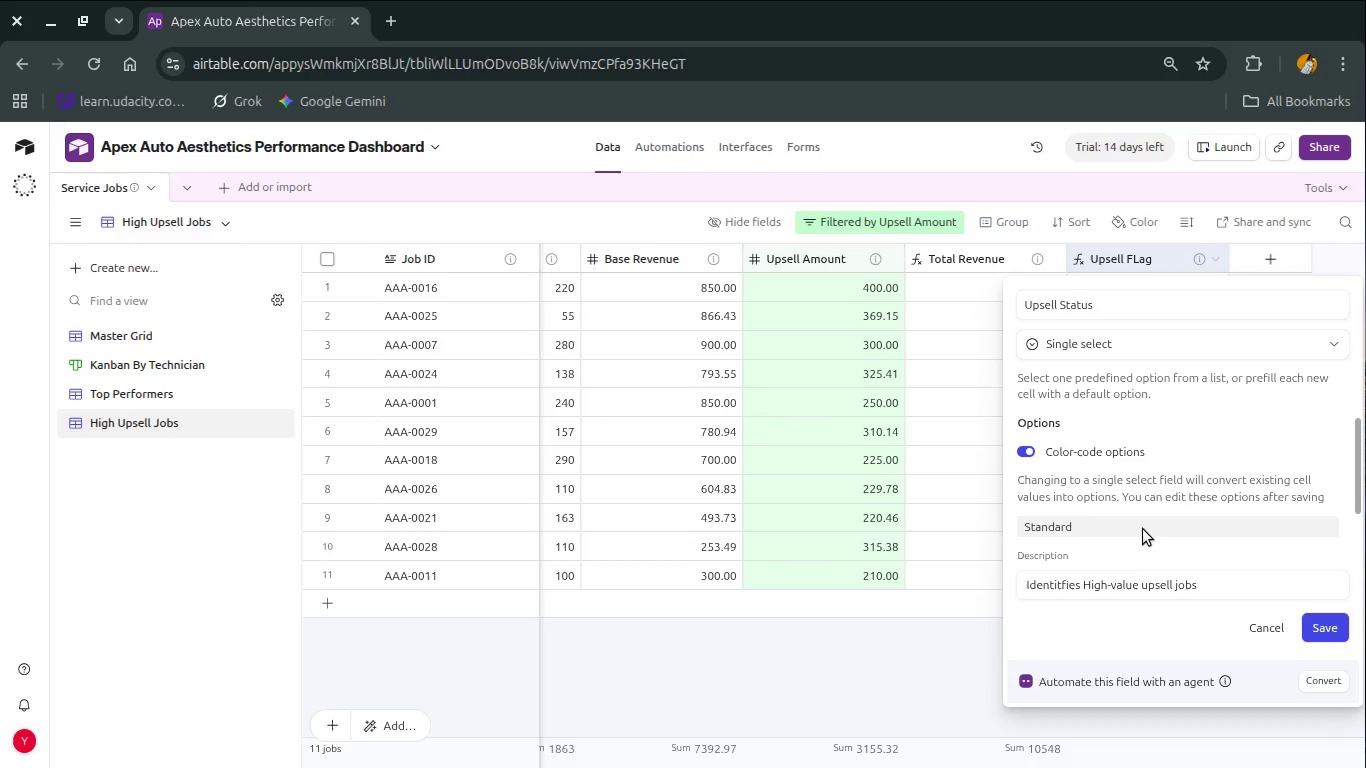 
scroll: coordinate [1138, 507], scroll_direction: down, amount: 6.0
 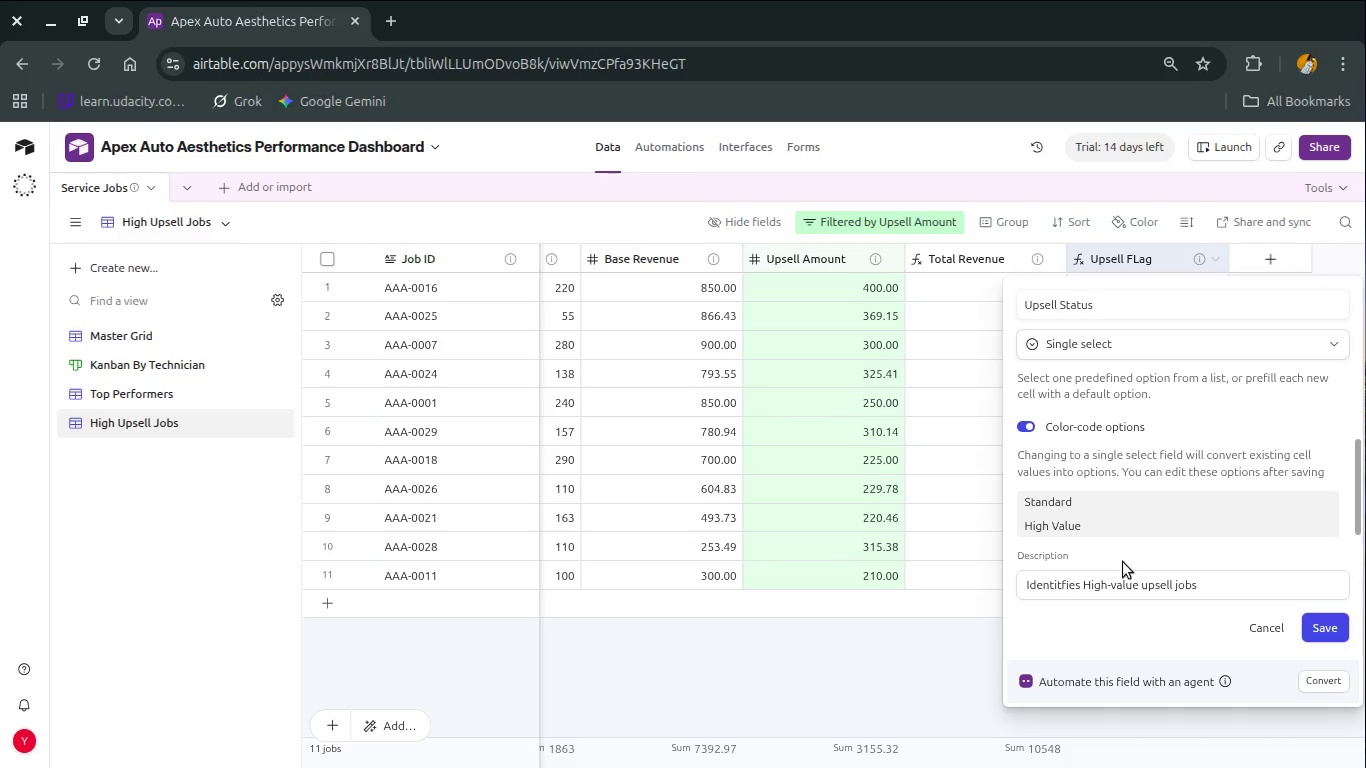 
wait(16.68)
 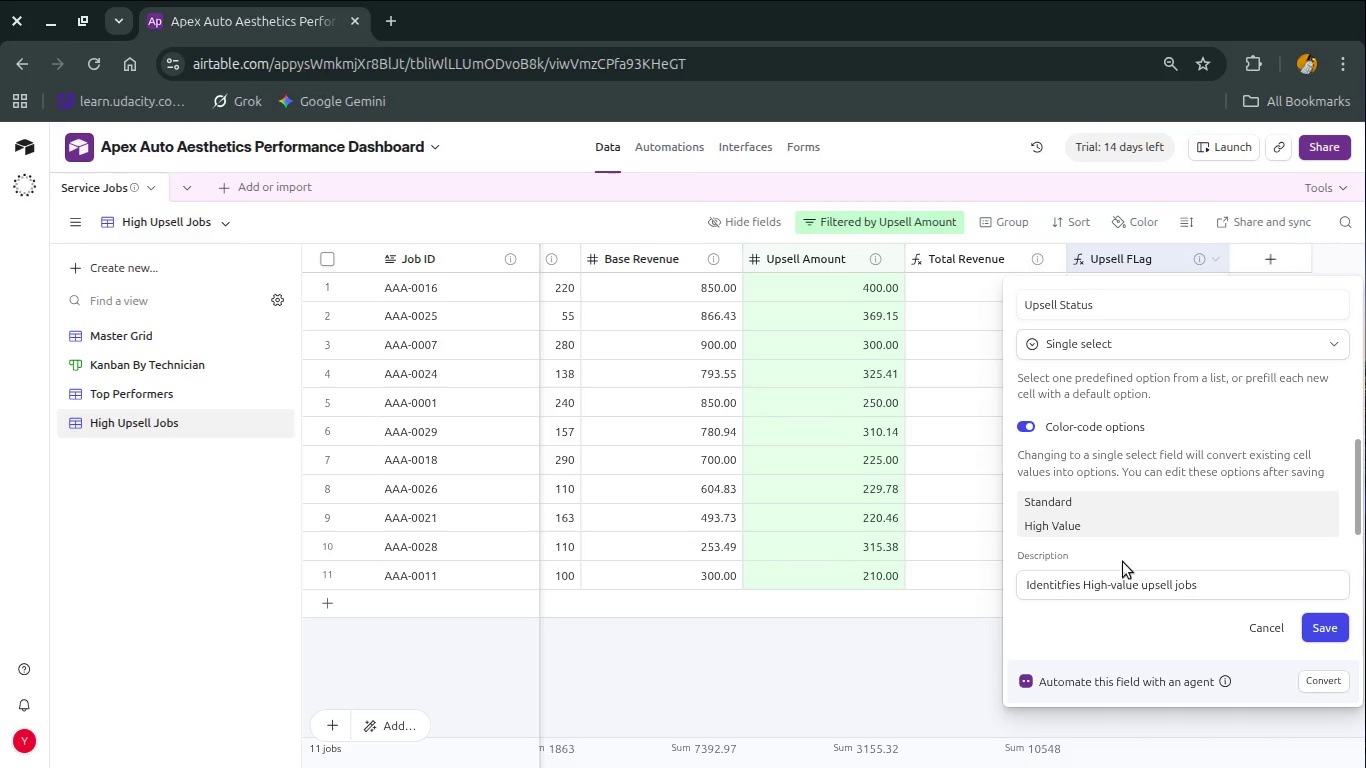 
double_click([1214, 586])
 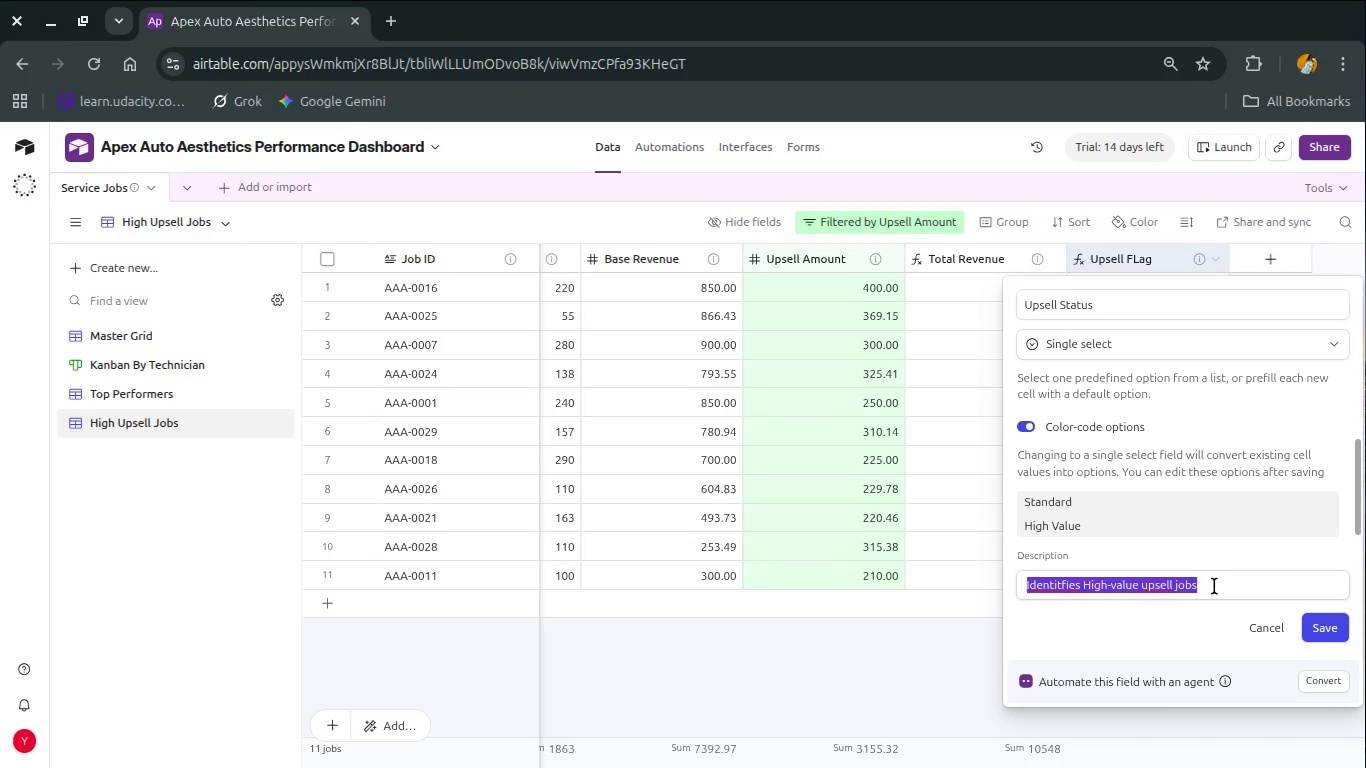 
triple_click([1214, 586])
 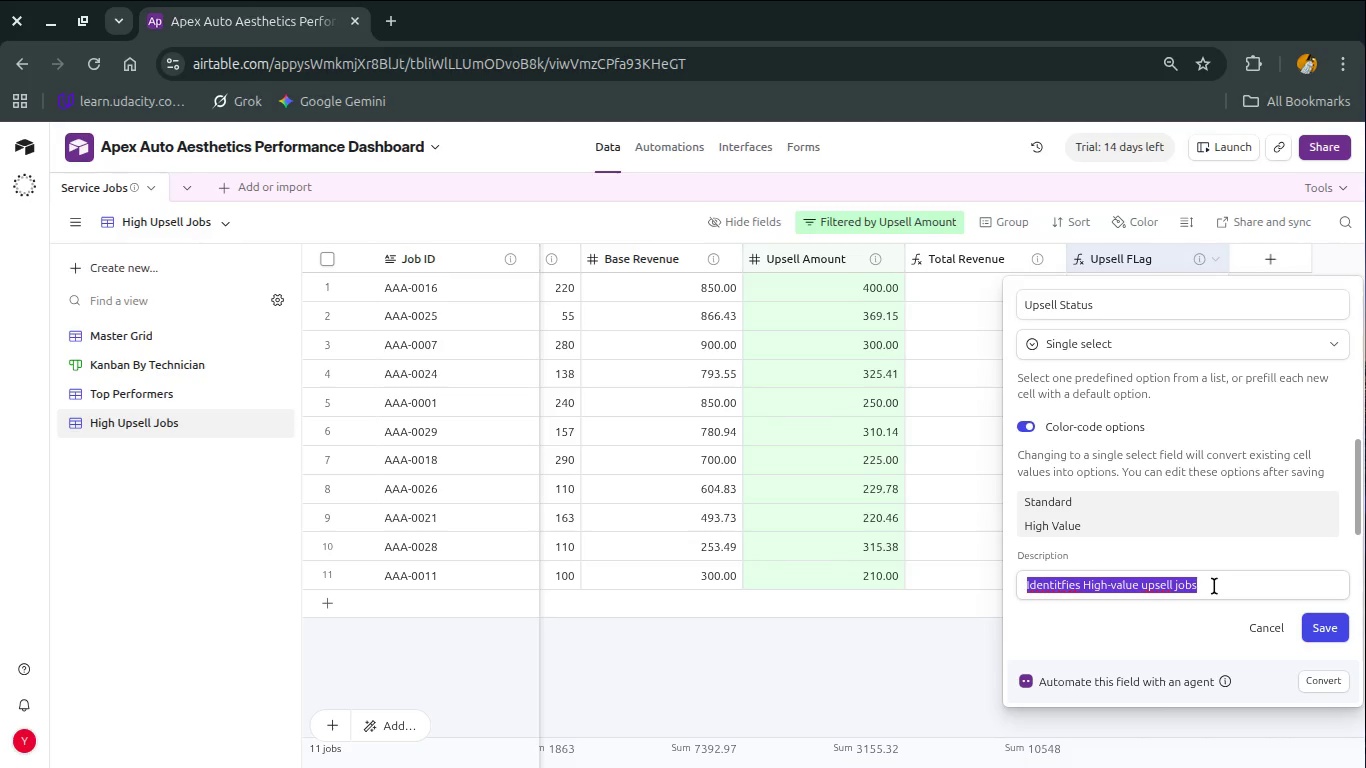 
type(classfici)
key(Backspace)
key(Backspace)
key(Backspace)
key(Backspace)
key(Backspace)
type(sificatno of upsake strength)
 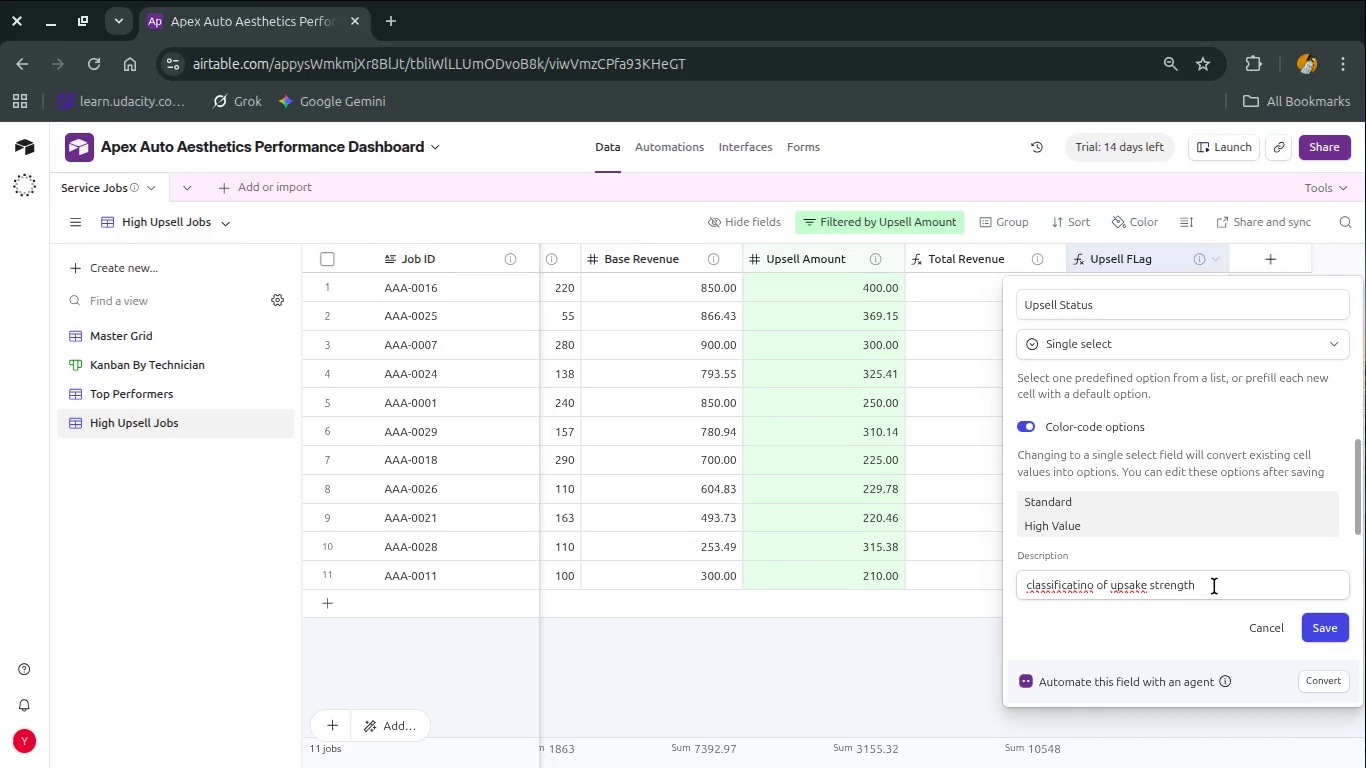 
left_click([1140, 584])
 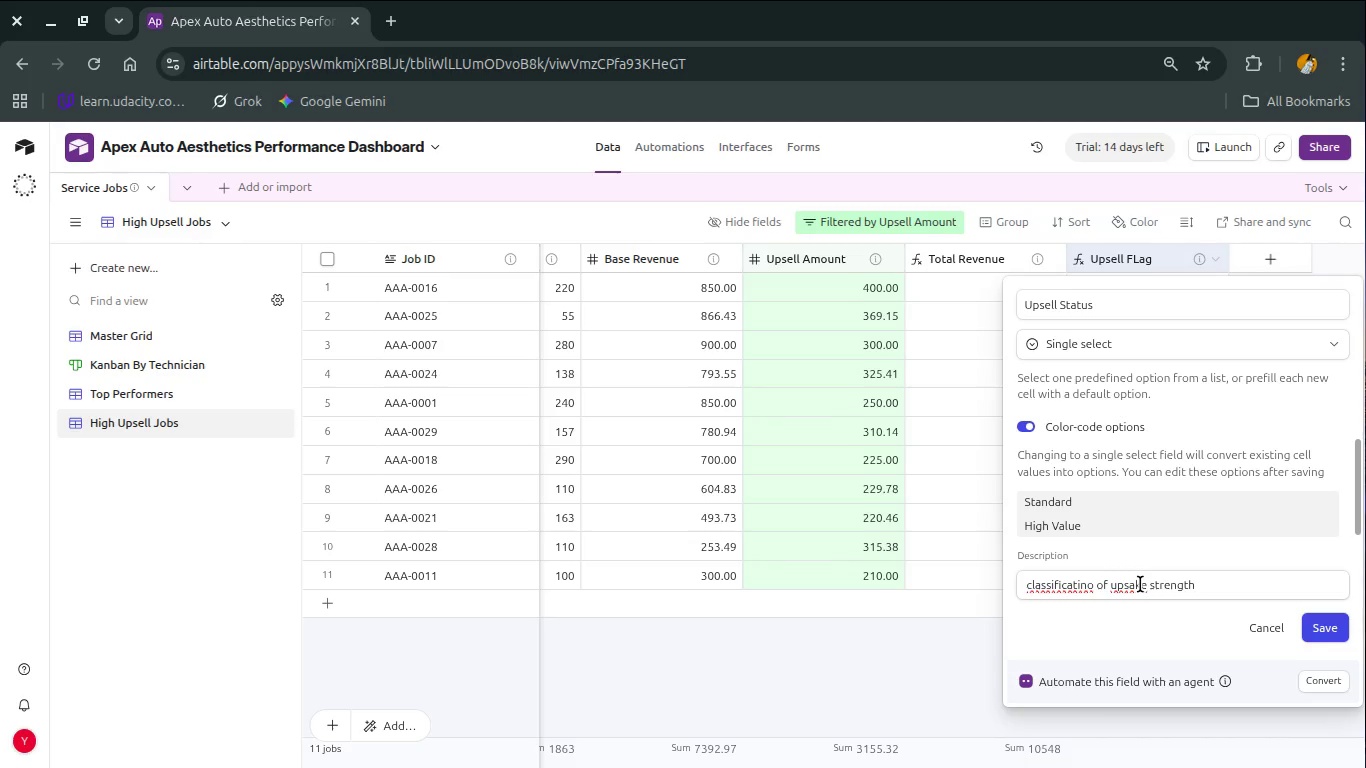 
key(Backspace)
 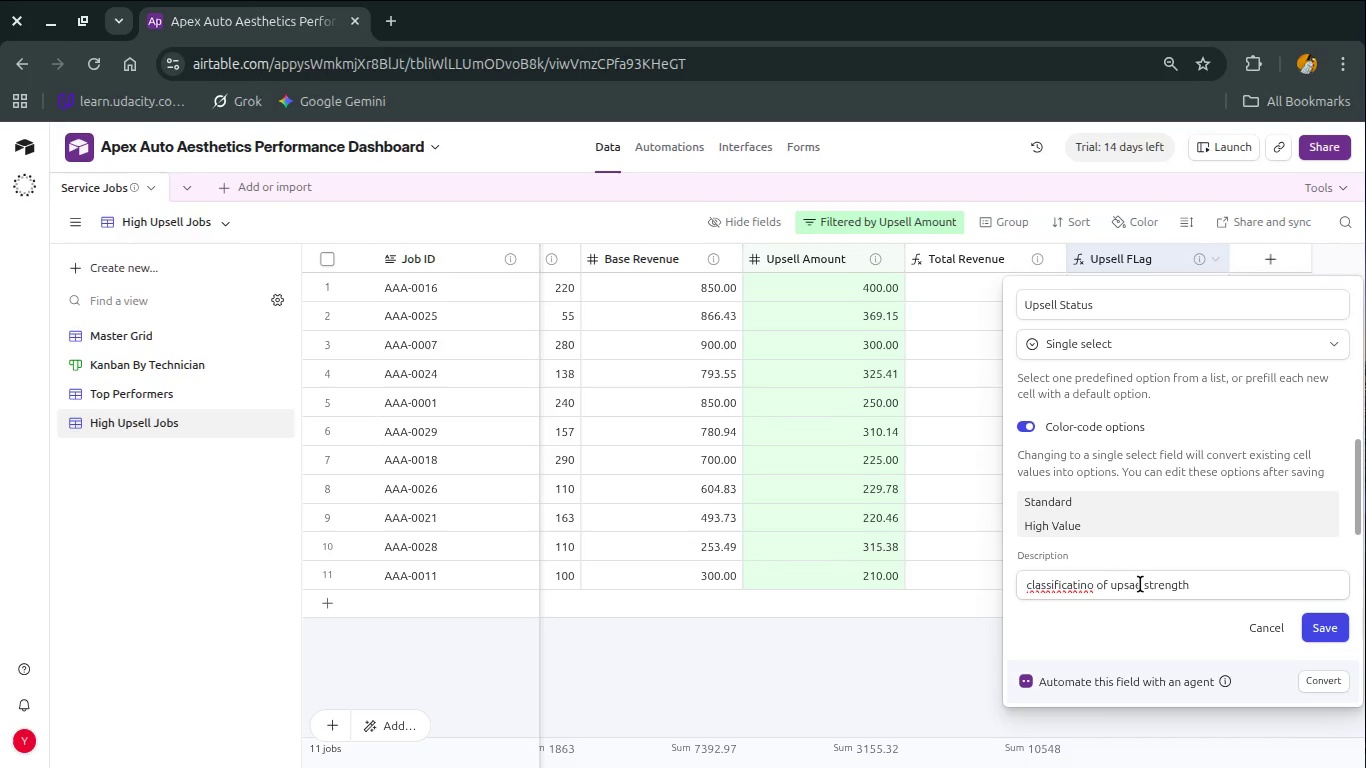 
key(L)
 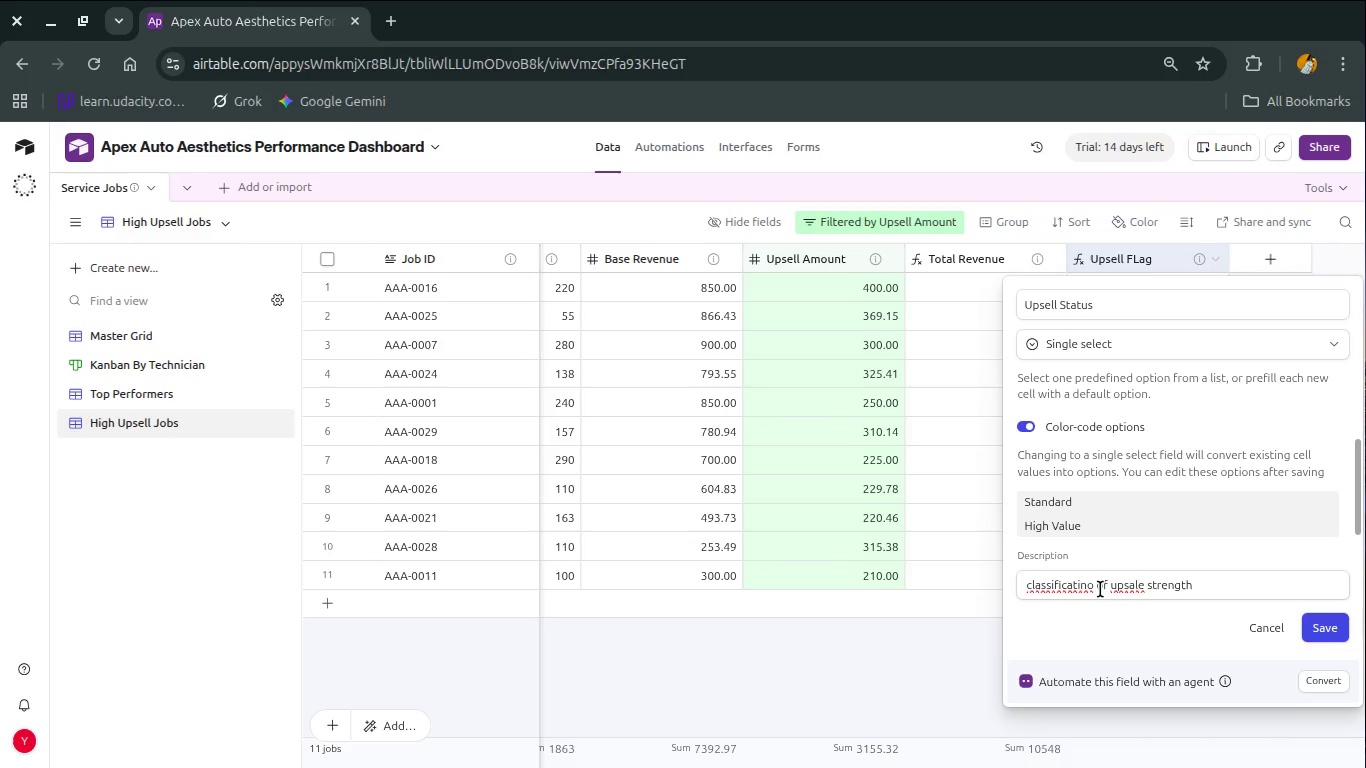 
left_click([1096, 586])
 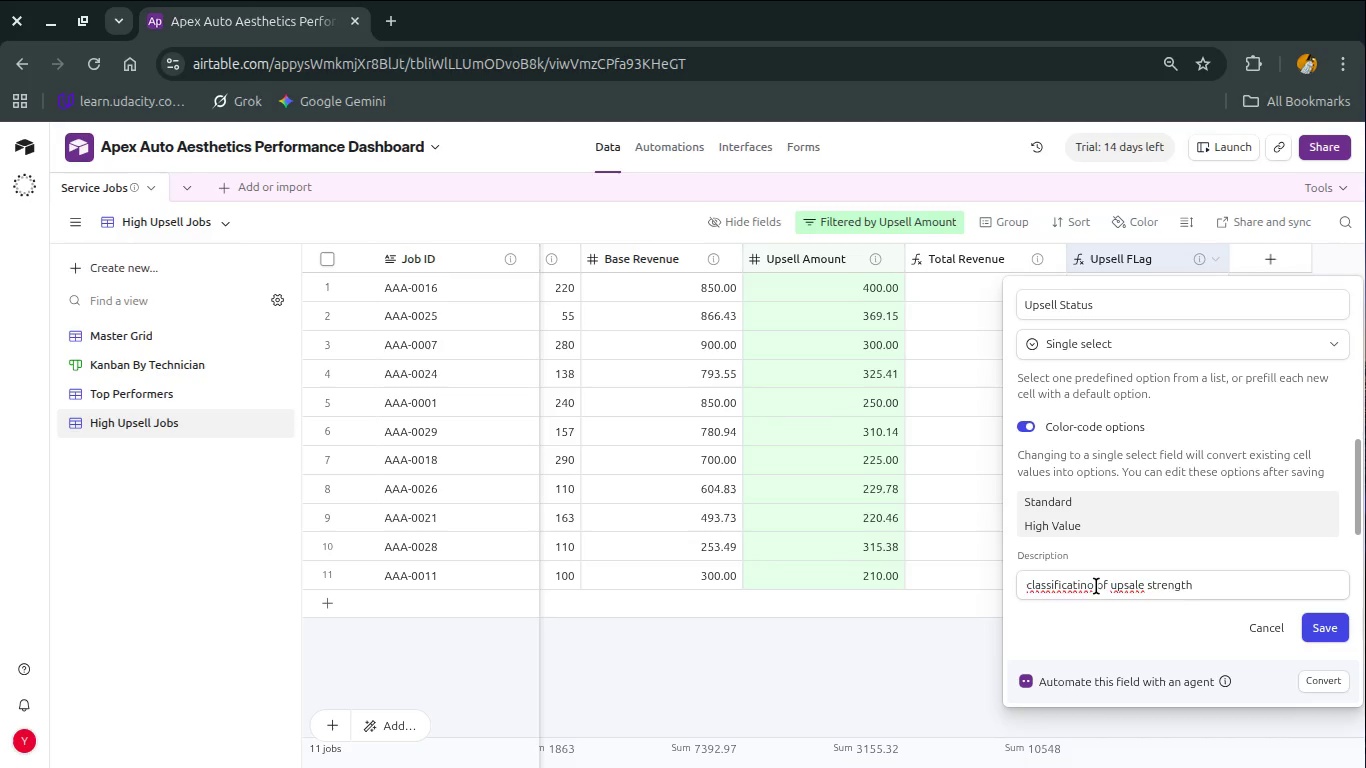 
key(Backspace)
 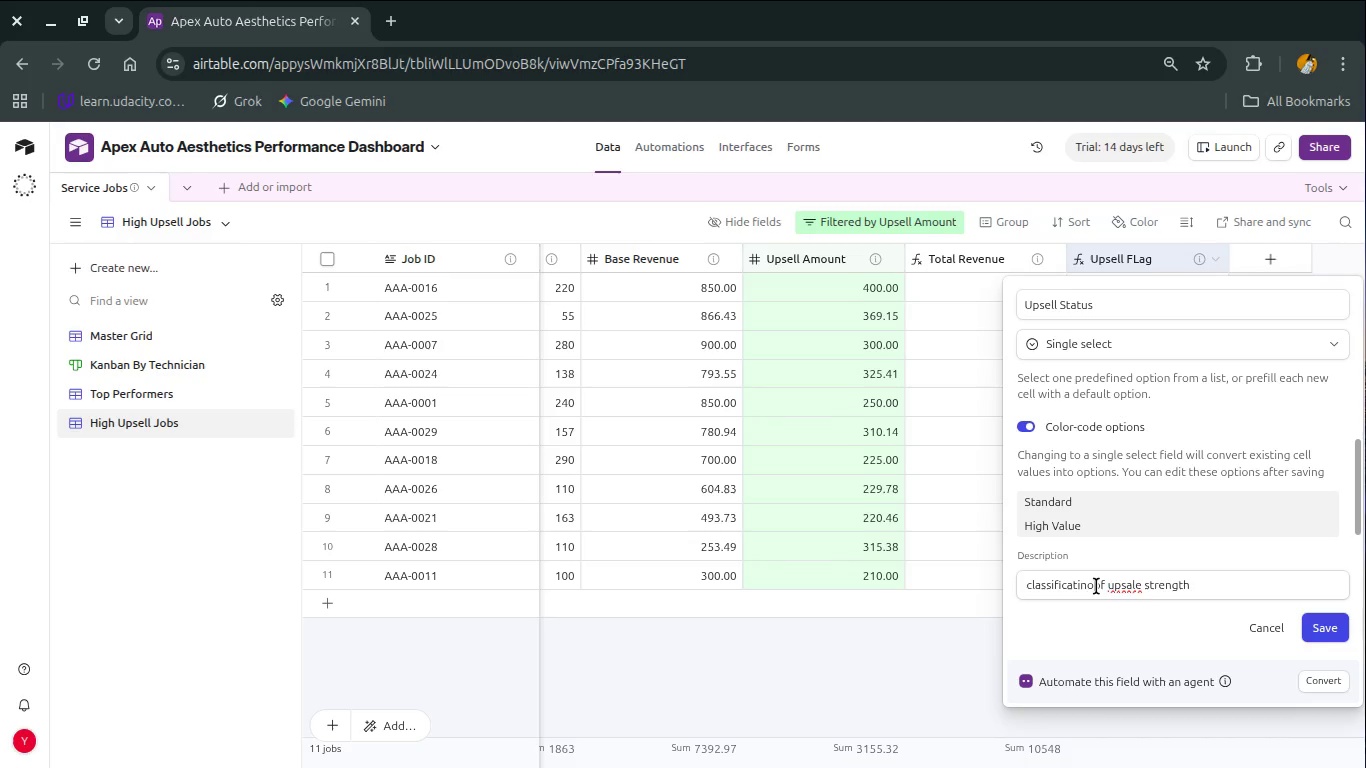 
key(Backspace)
 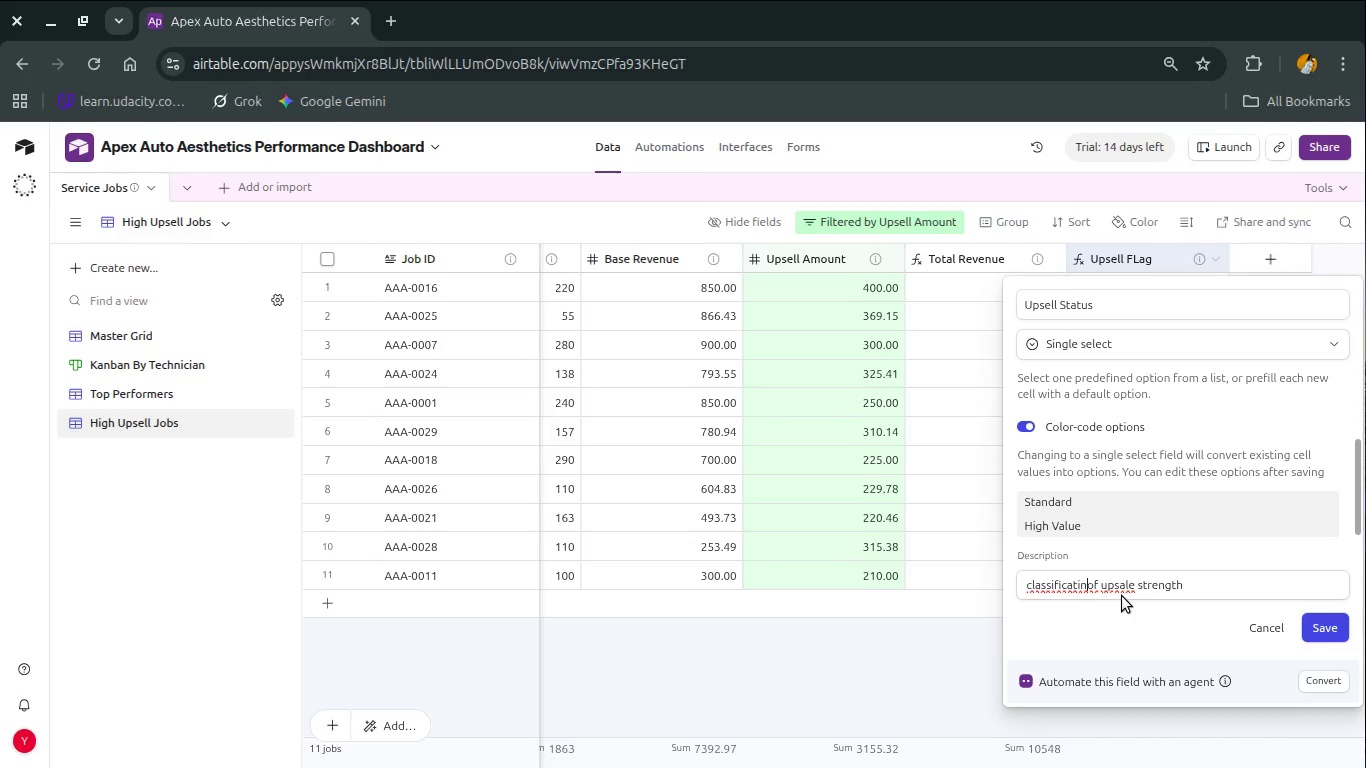 
key(Backspace)
type(on )
 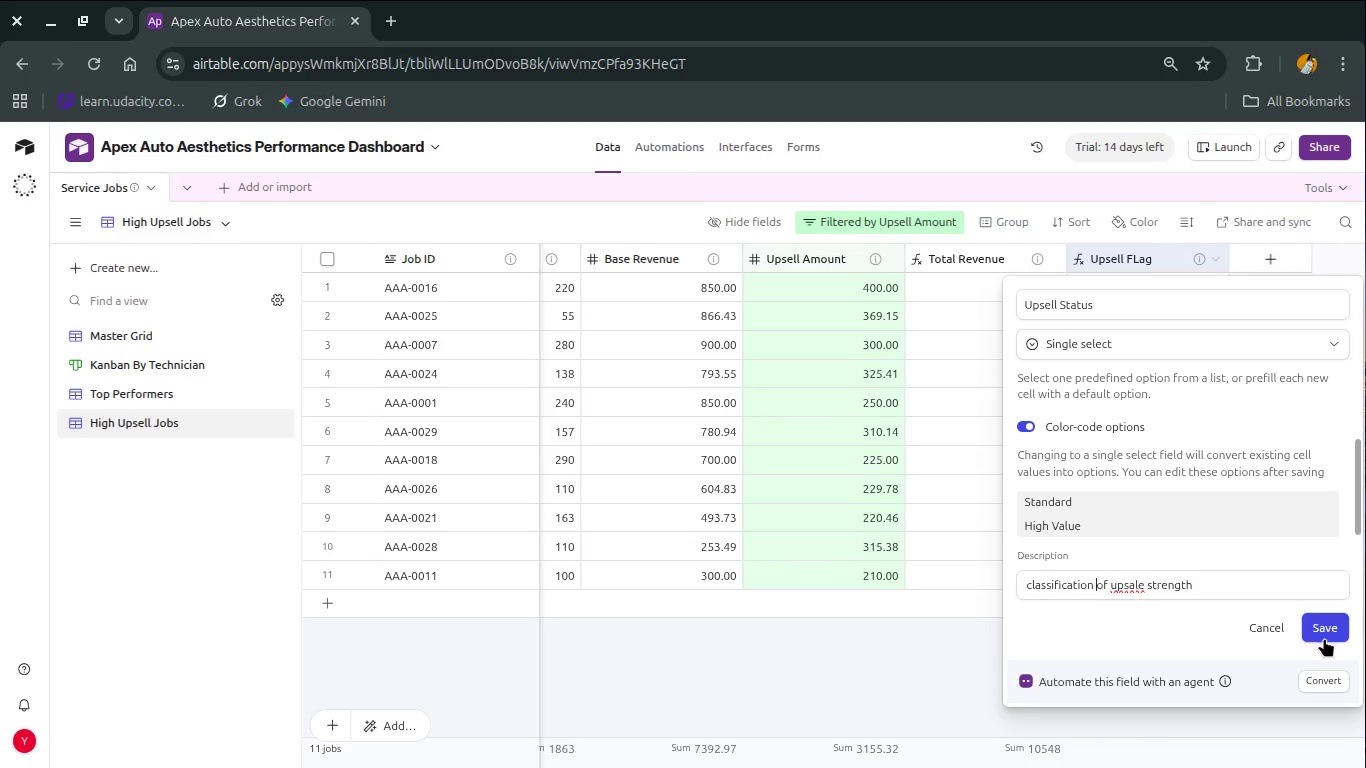 
left_click([1324, 638])
 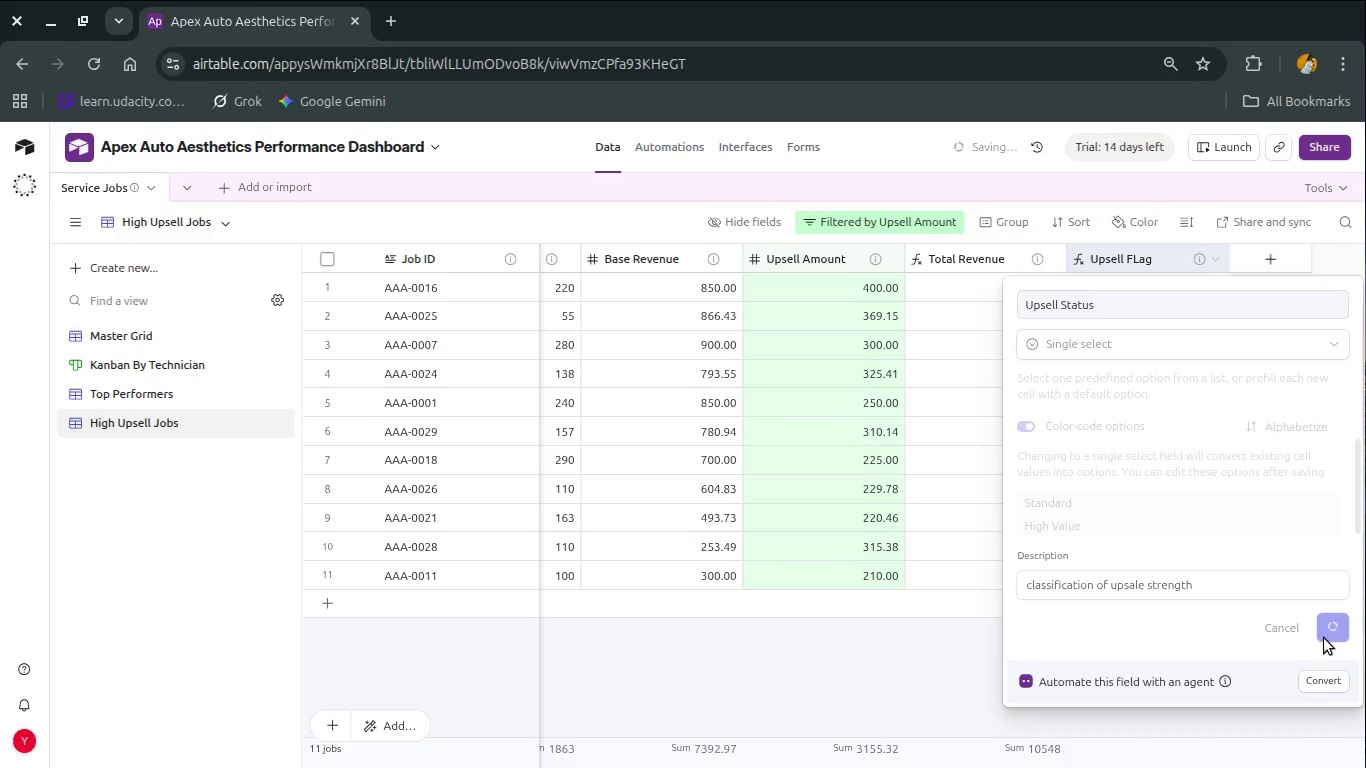 
left_click_drag(start_coordinate=[1324, 638], to_coordinate=[1155, 469])
 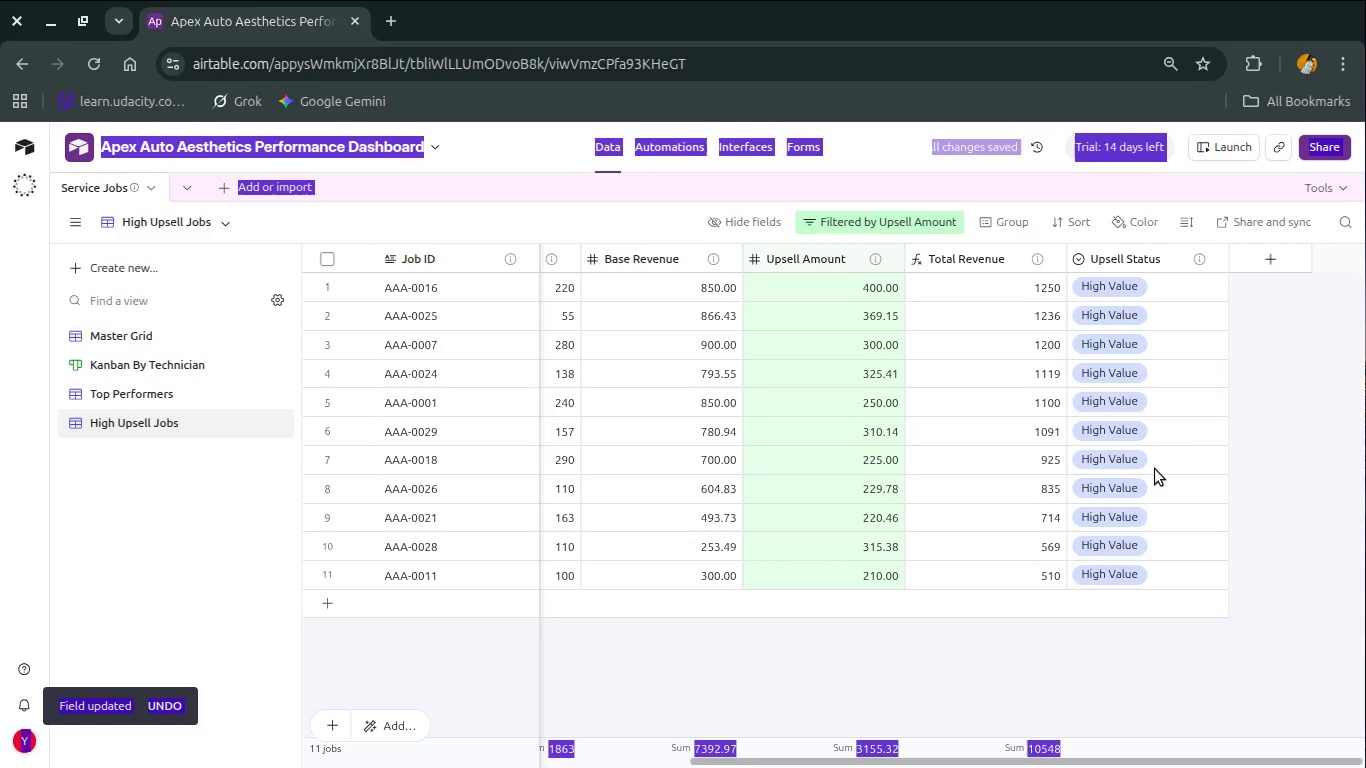 
scroll: coordinate [1155, 469], scroll_direction: up, amount: 1.0
 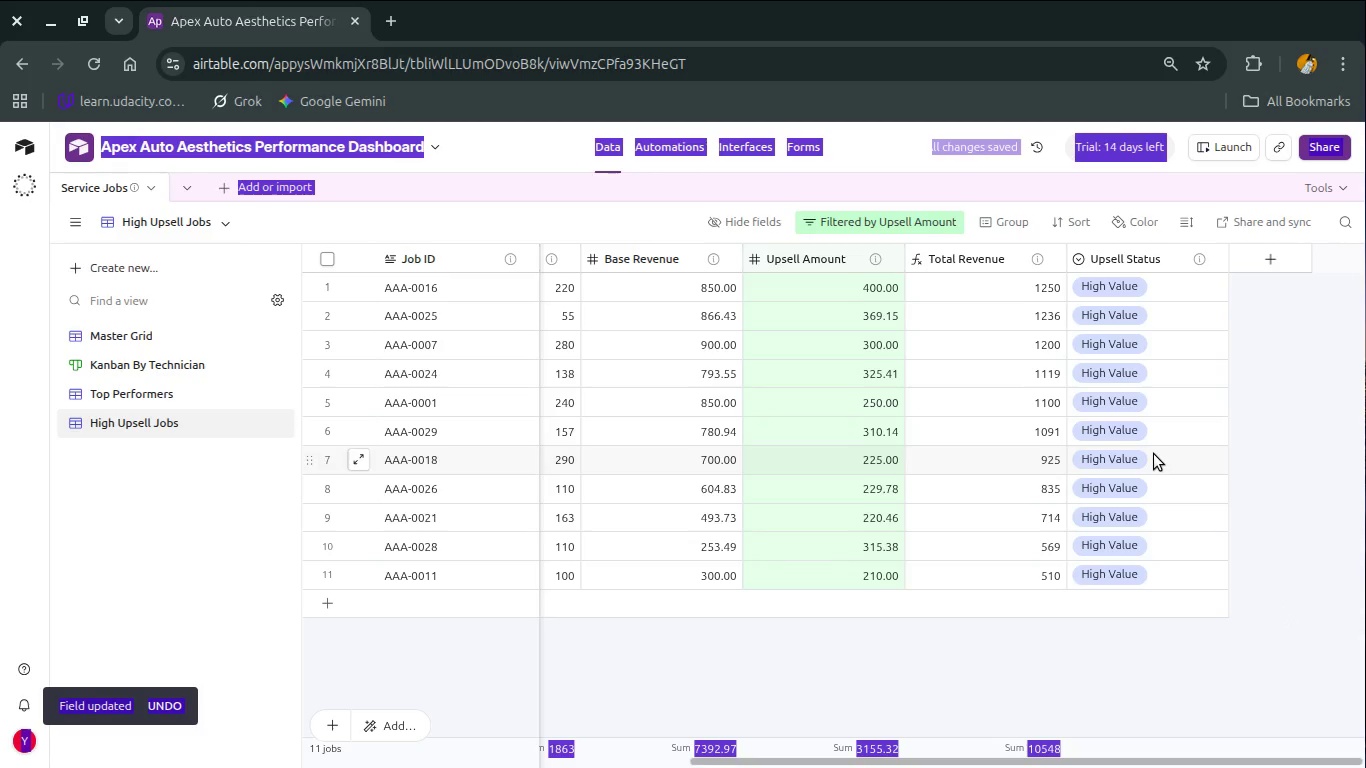 
scroll: coordinate [1154, 454], scroll_direction: none, amount: 0.0
 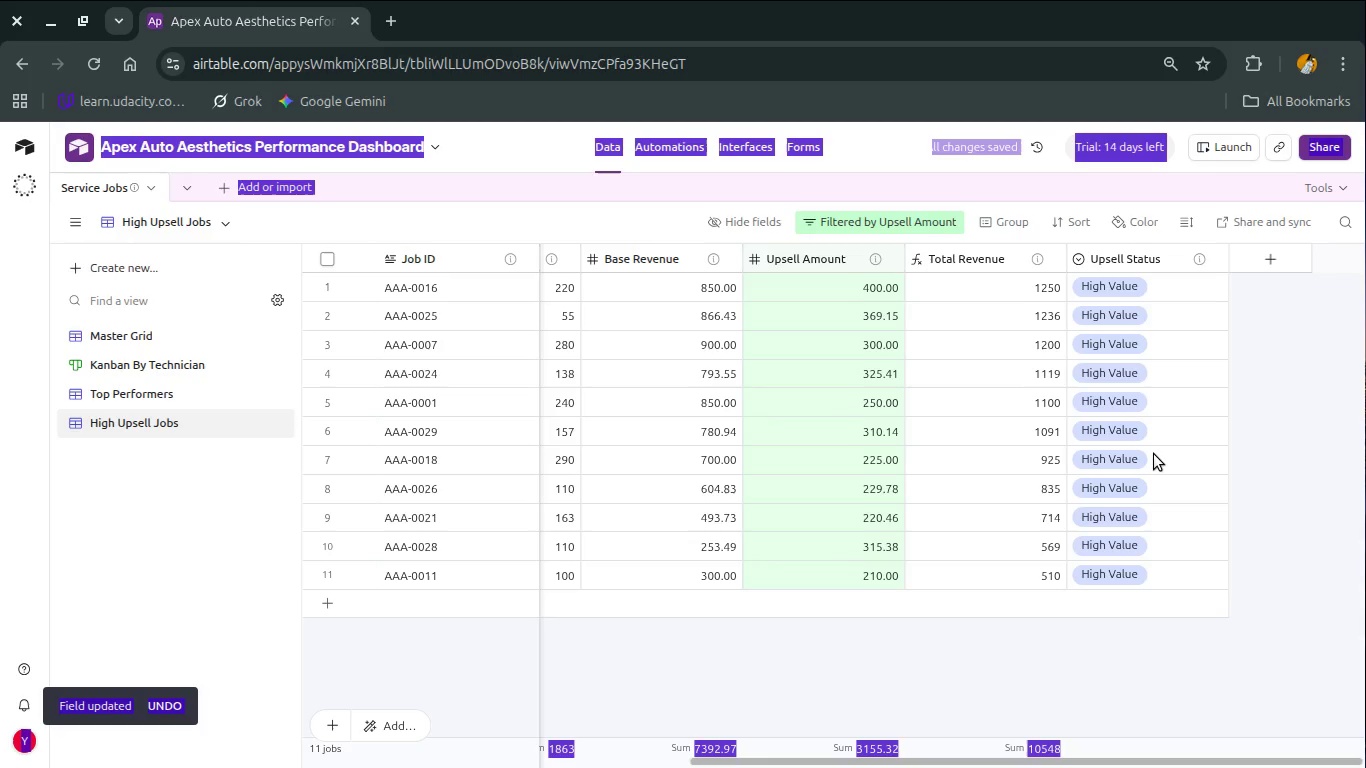 
key(Control+Z)
 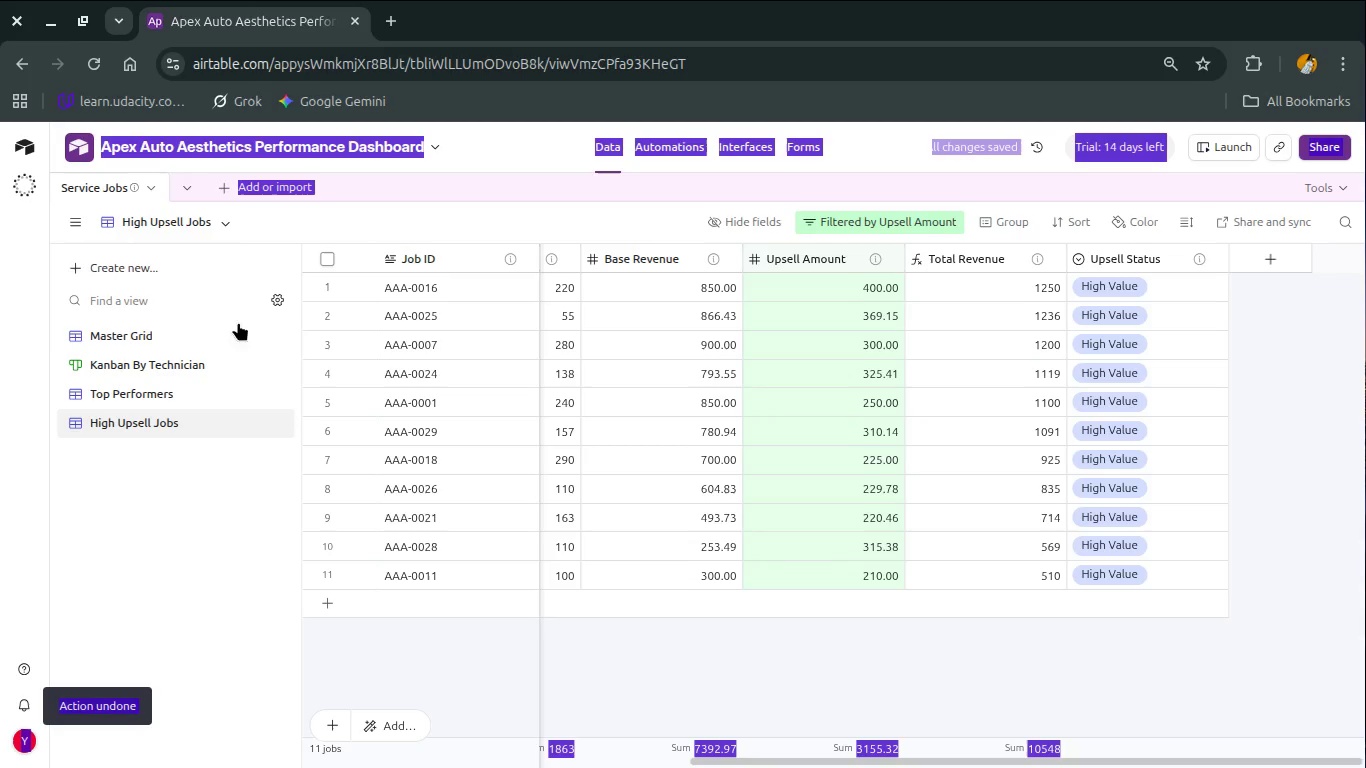 
left_click([210, 348])
 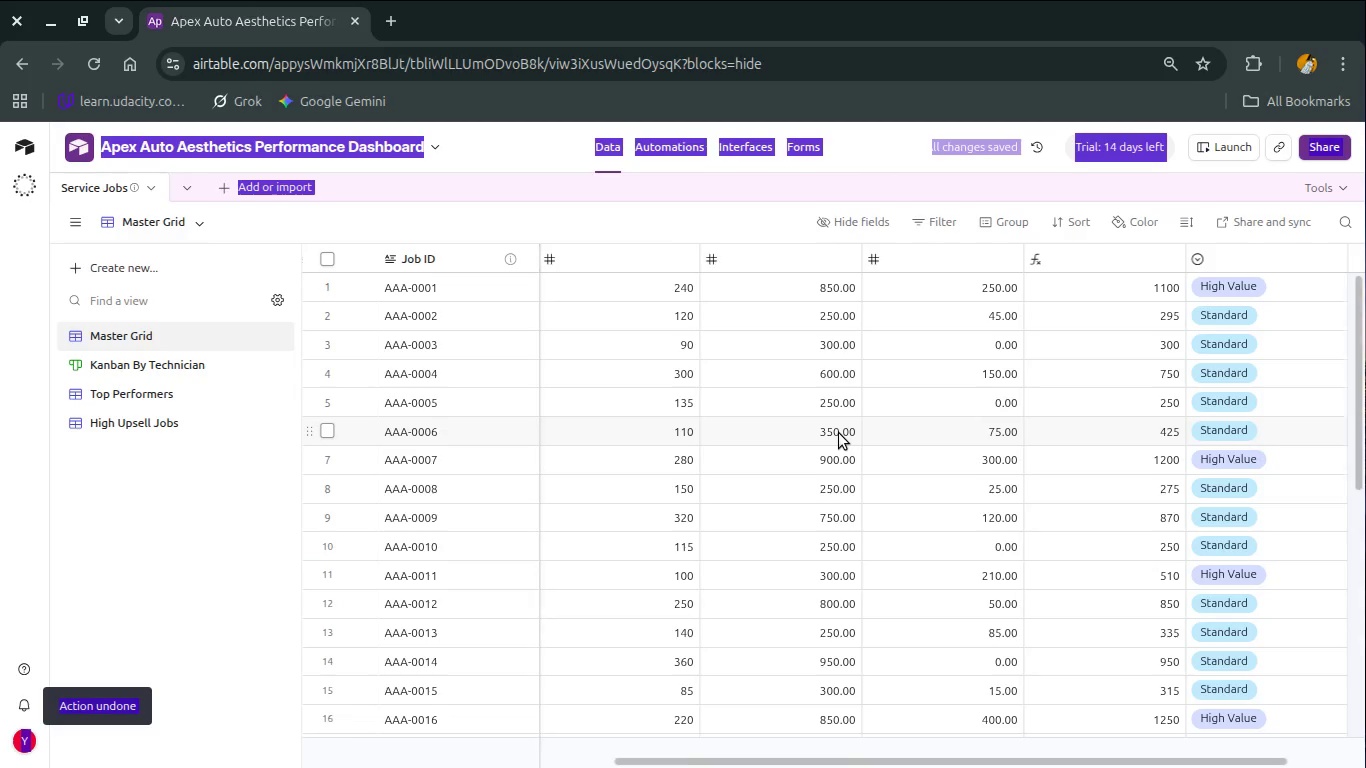 
scroll: coordinate [839, 433], scroll_direction: down, amount: 9.0
 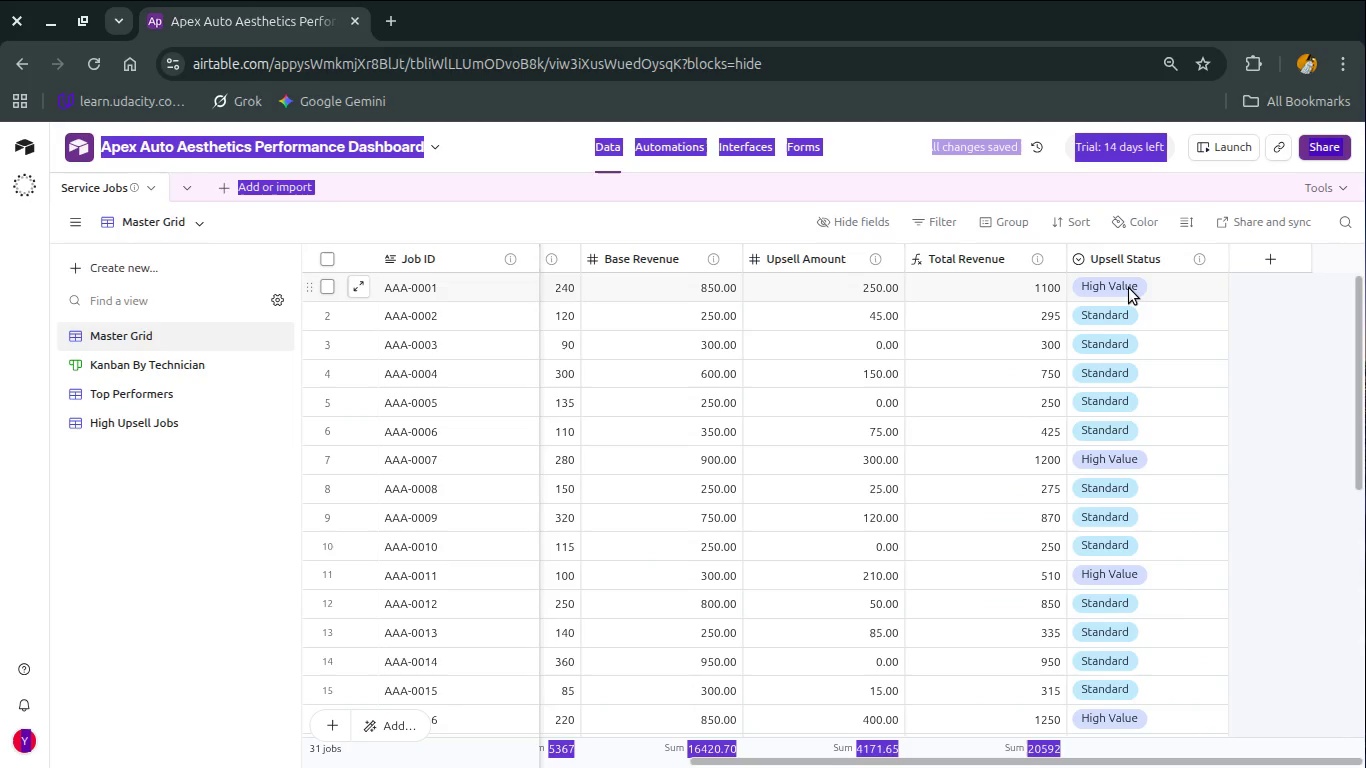 
double_click([1129, 288])
 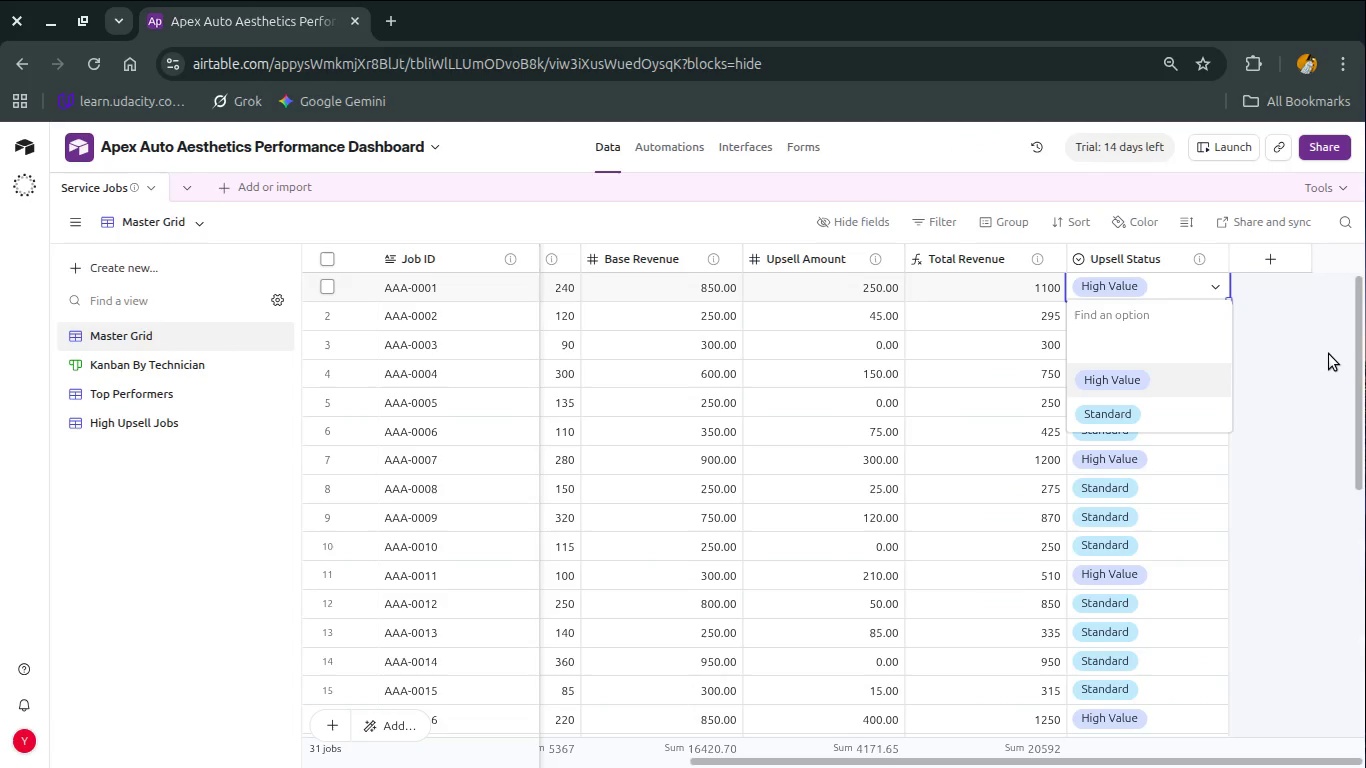 
key(Escape)
 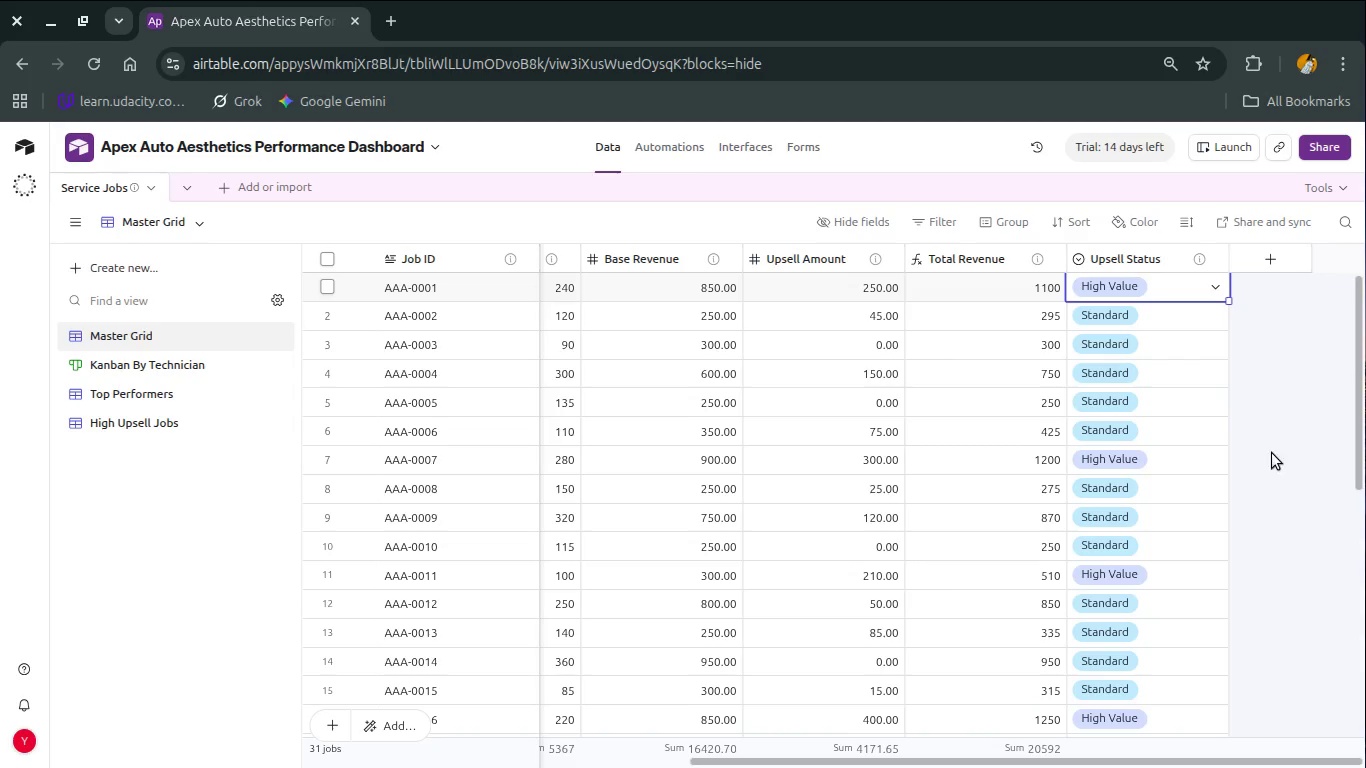 
left_click([1272, 456])
 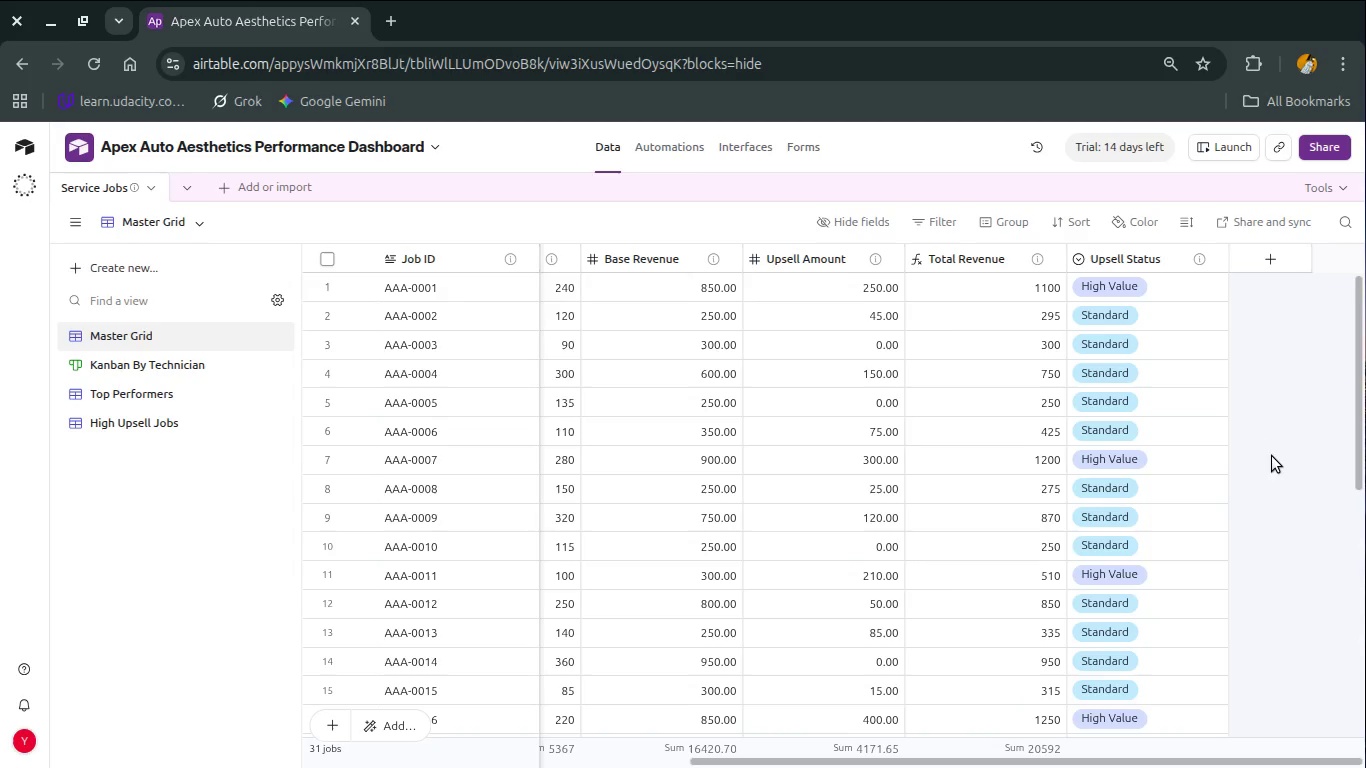 
left_click_drag(start_coordinate=[1272, 456], to_coordinate=[1177, 346])
 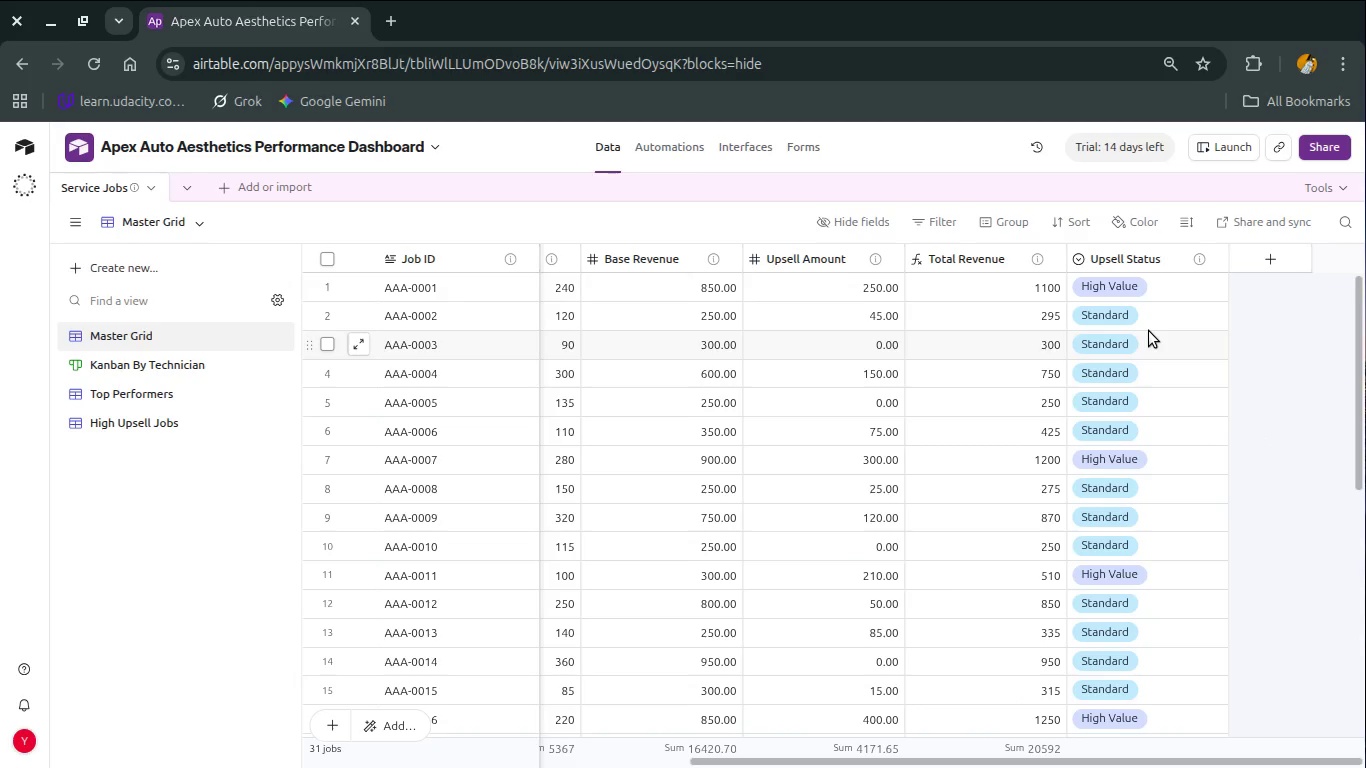 
wait(5.93)
 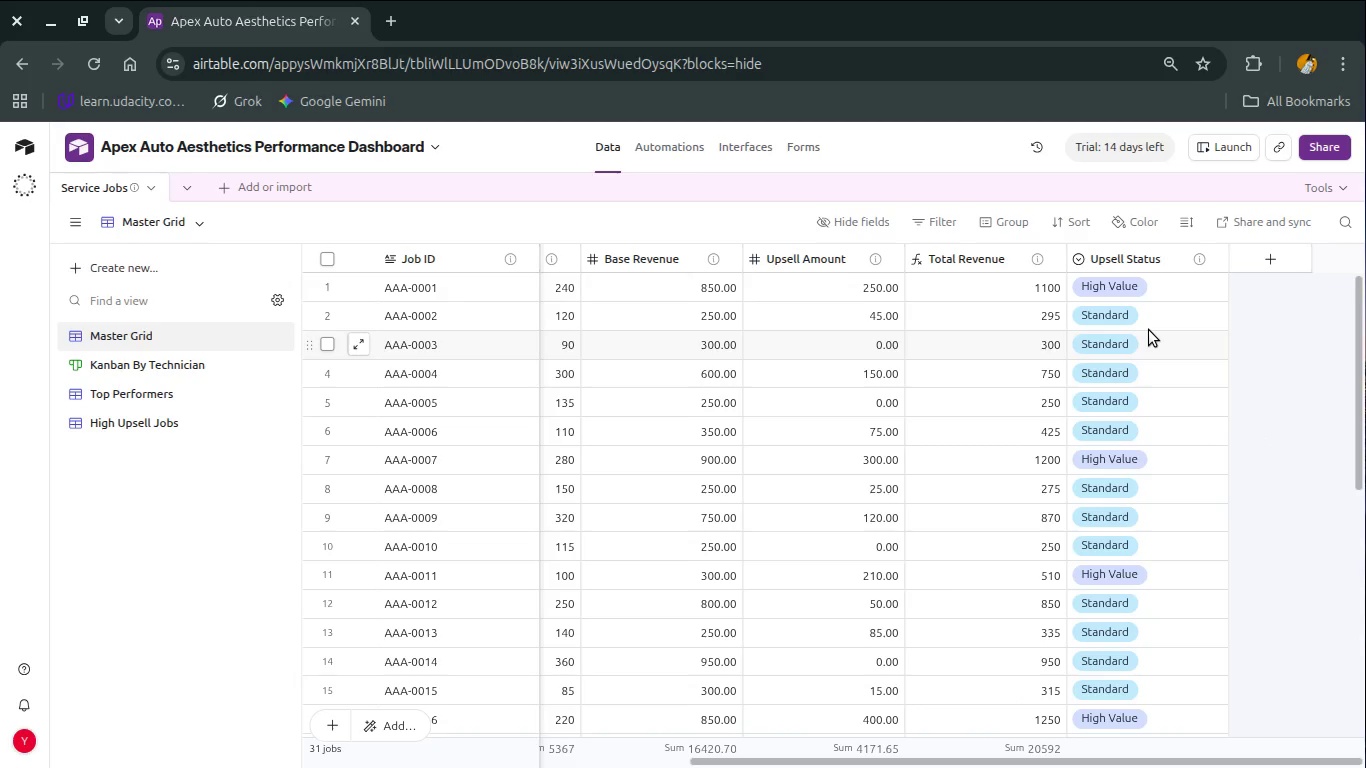 
left_click([651, 144])
 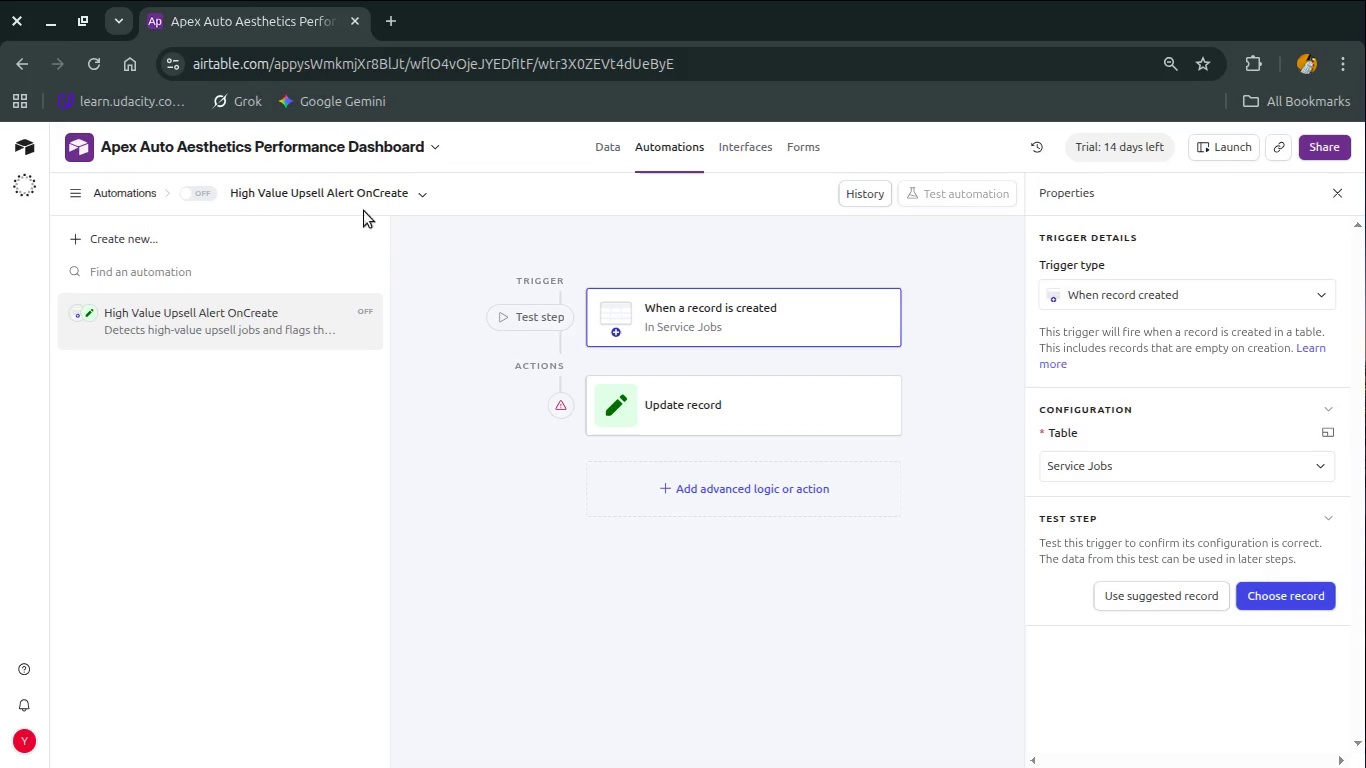 
left_click([349, 196])
 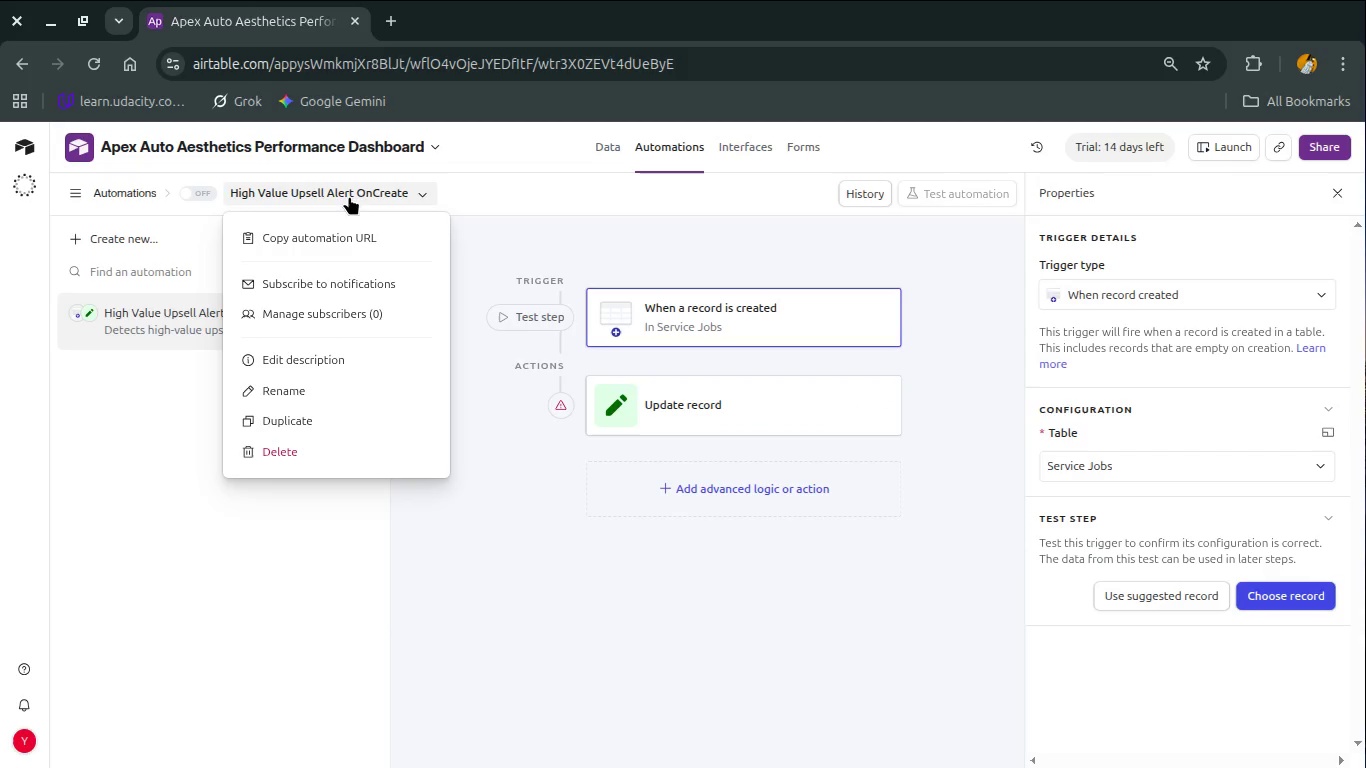 
double_click([349, 196])
 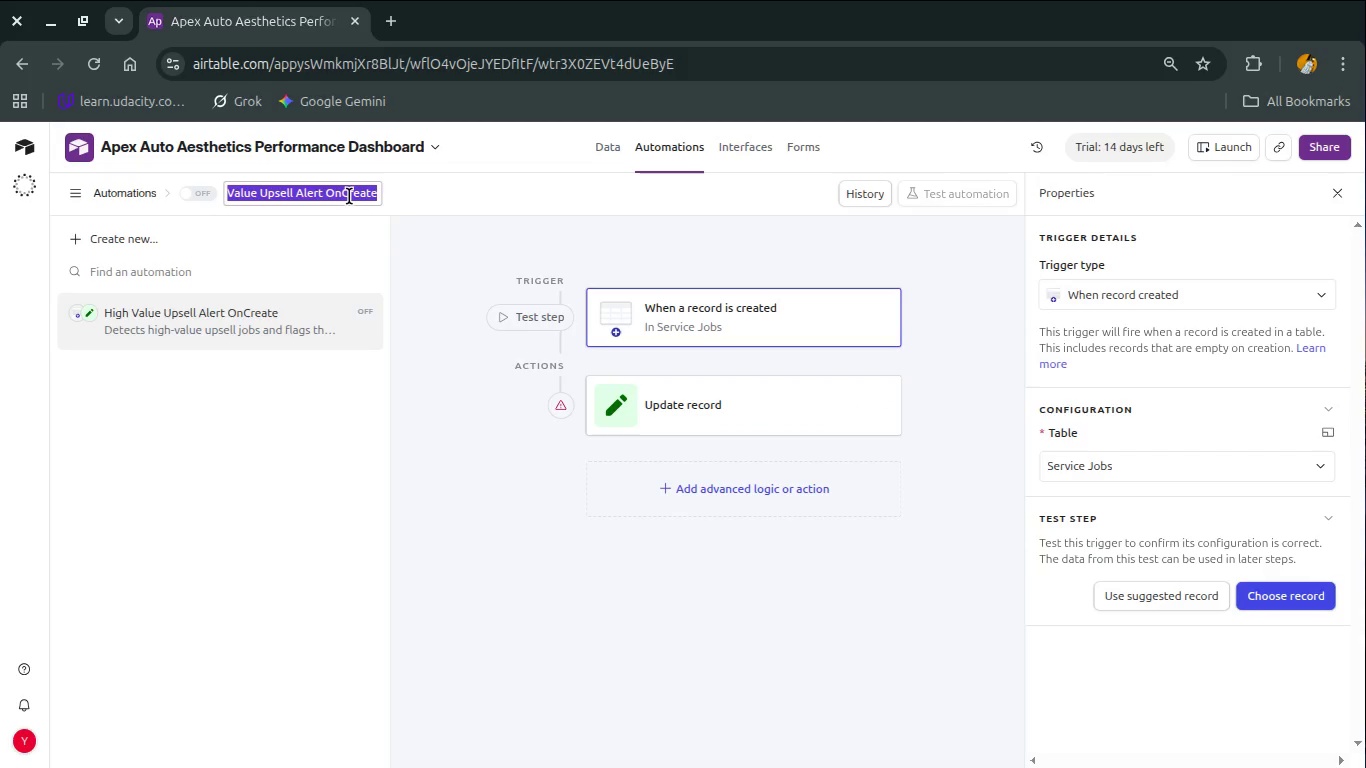 
type(Initialize Job Record)
 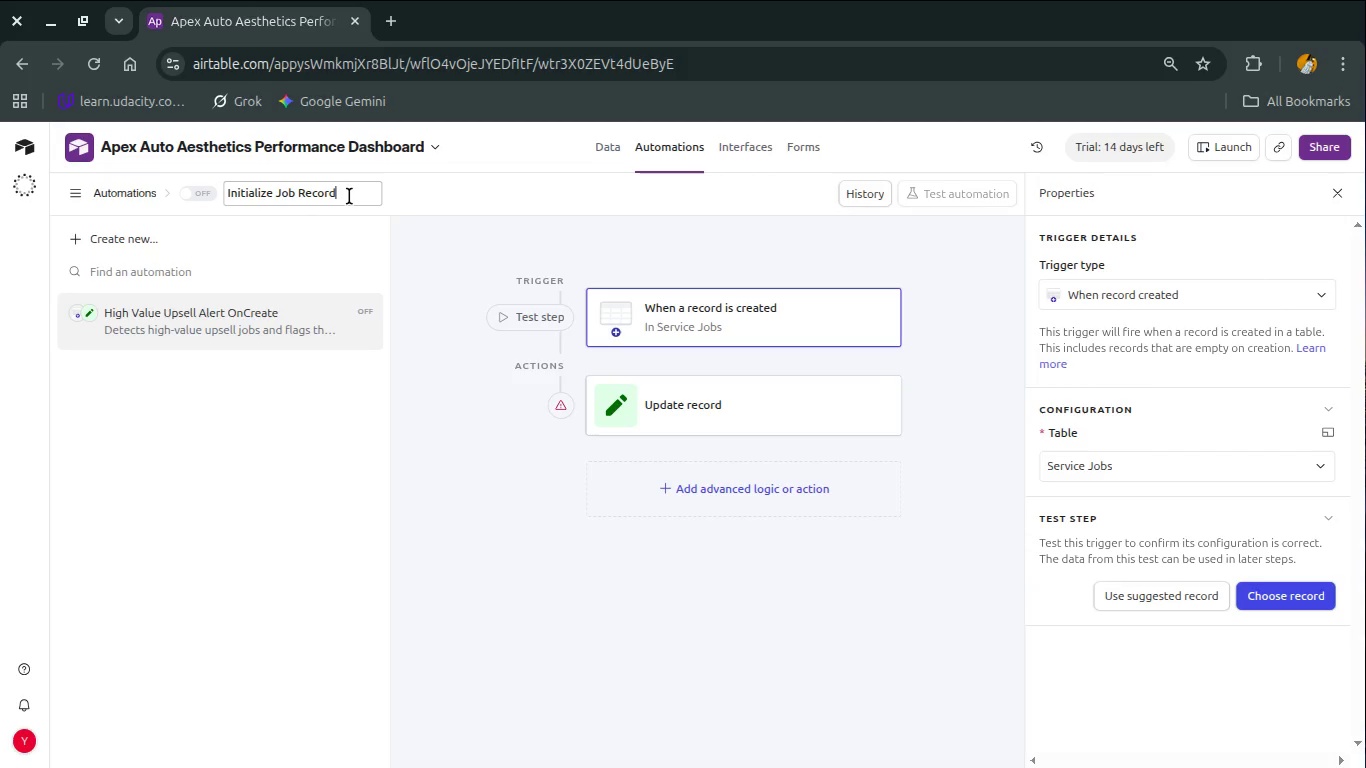 
left_click([350, 197])
 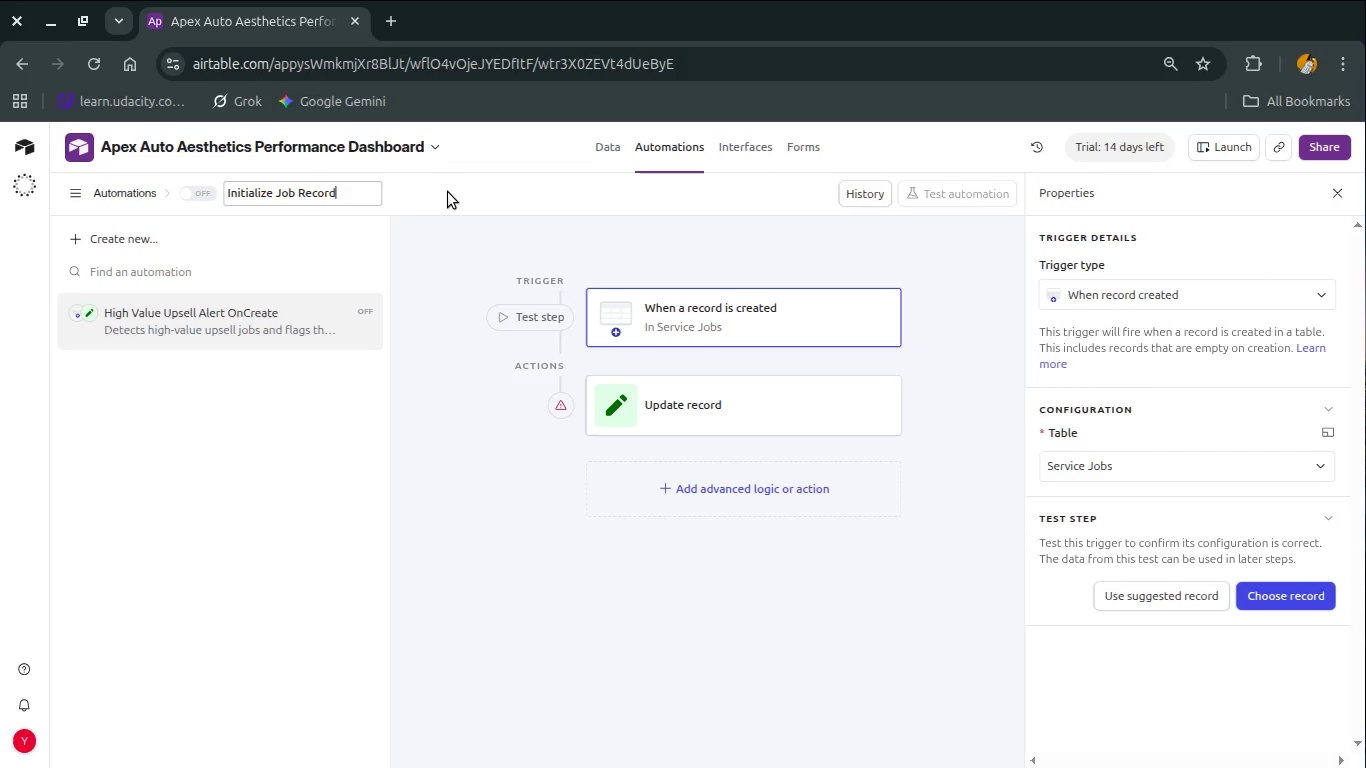 
left_click([448, 192])
 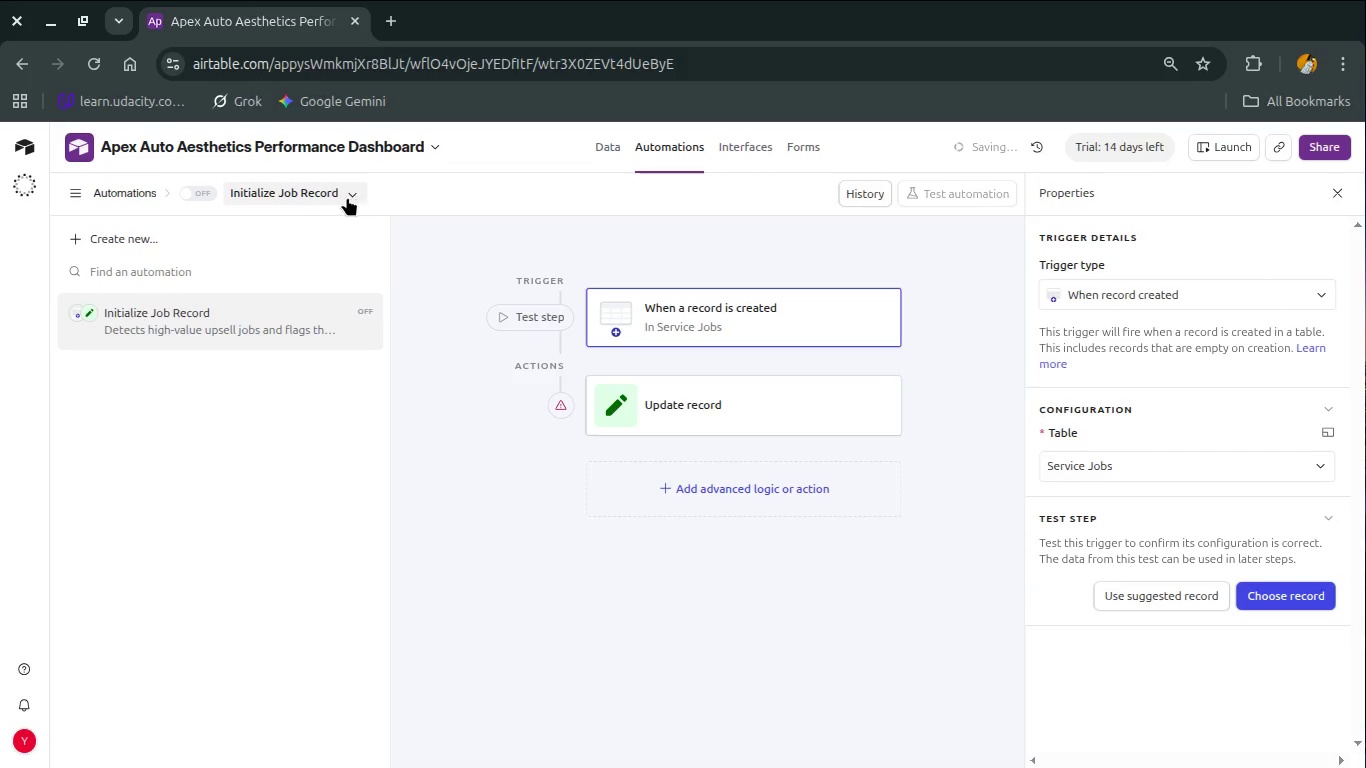 
left_click([347, 197])
 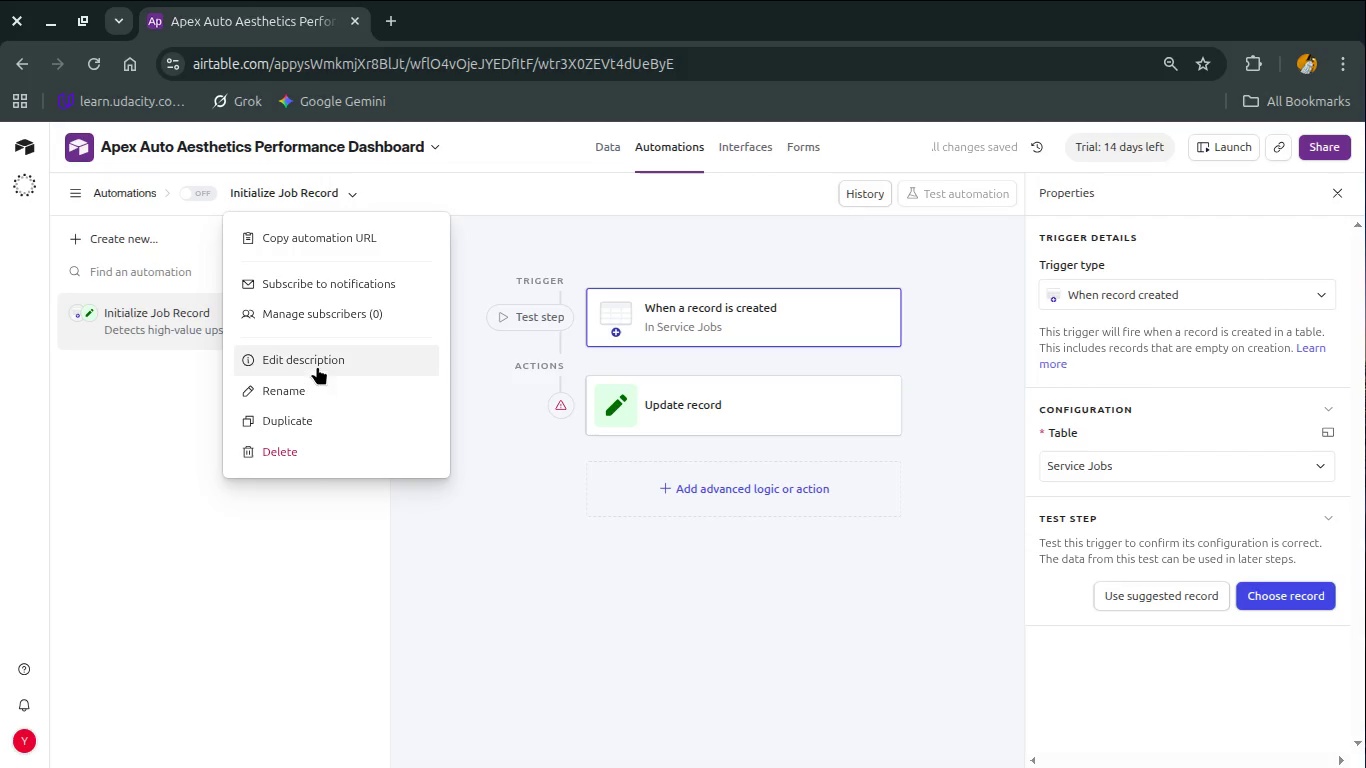 
left_click([317, 364])
 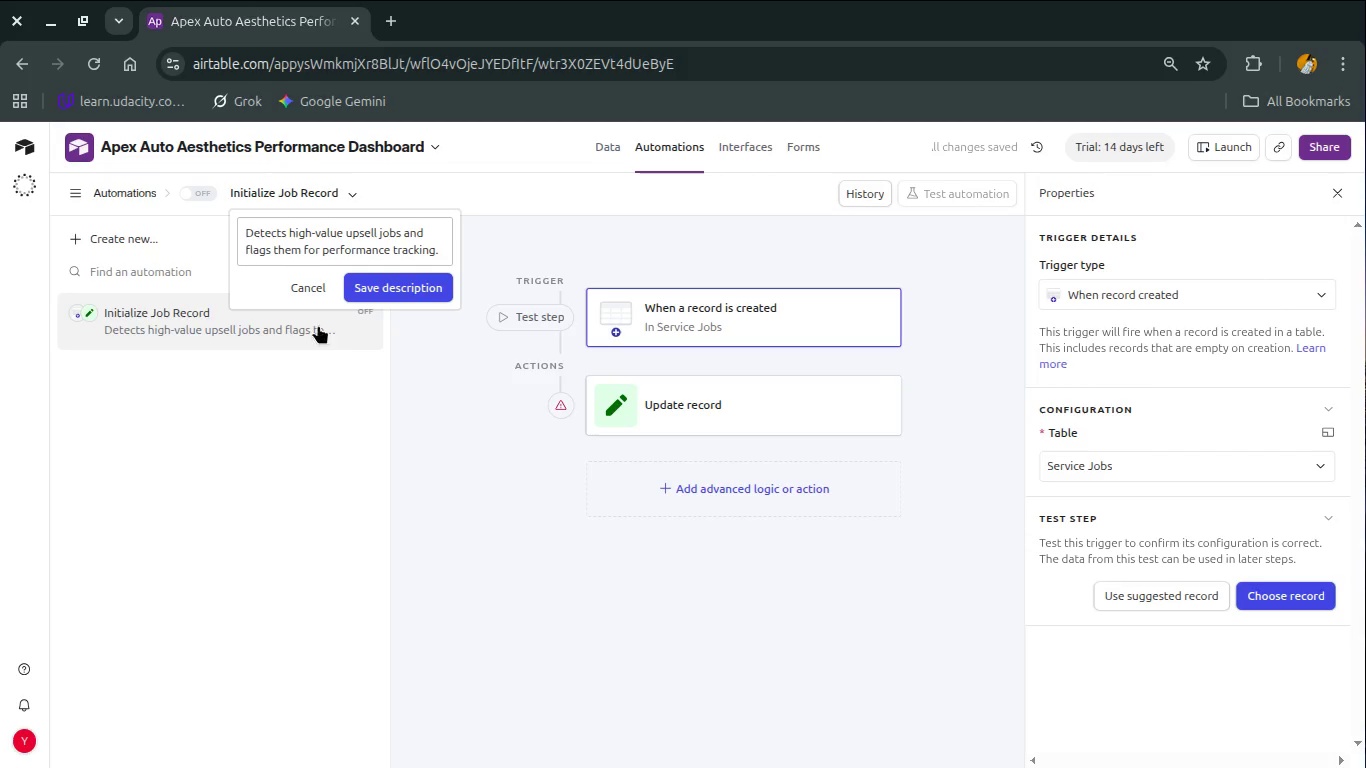 
double_click([327, 249])
 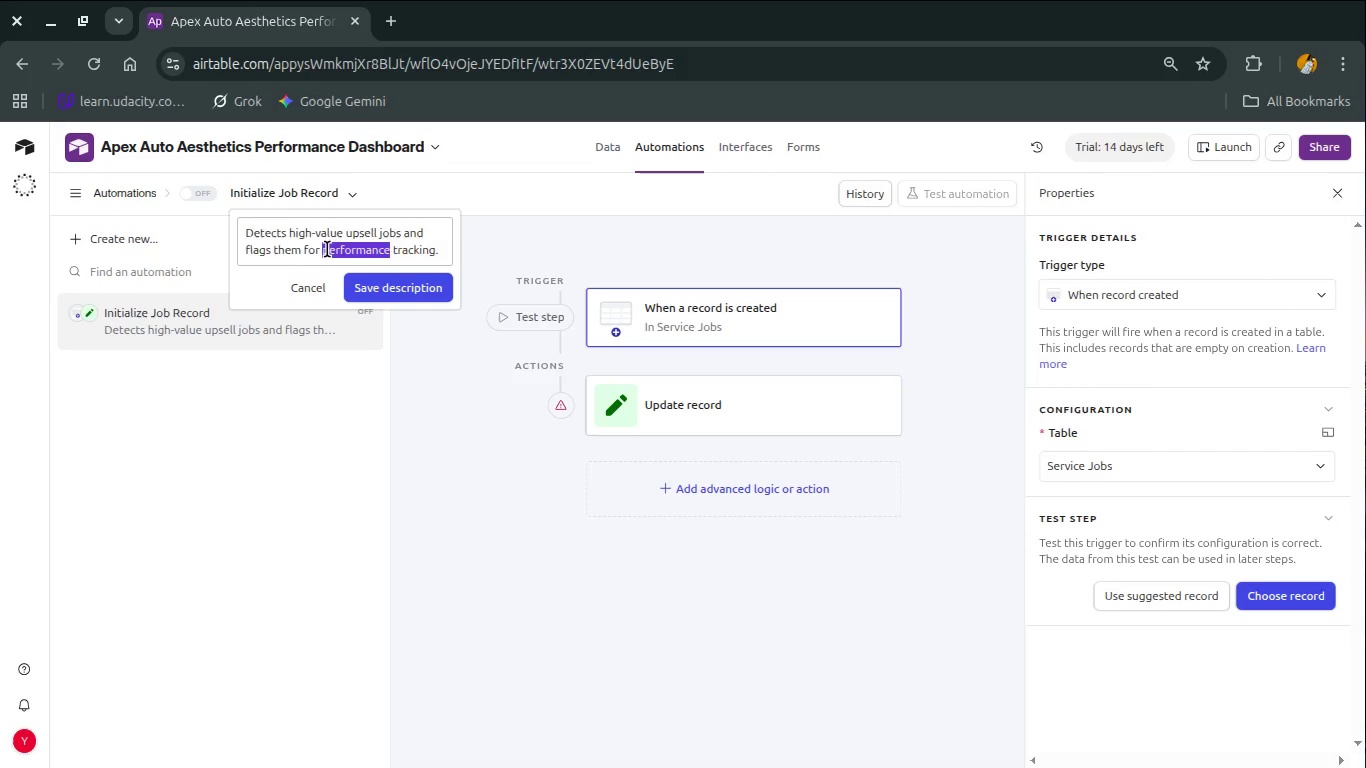 
triple_click([327, 249])
 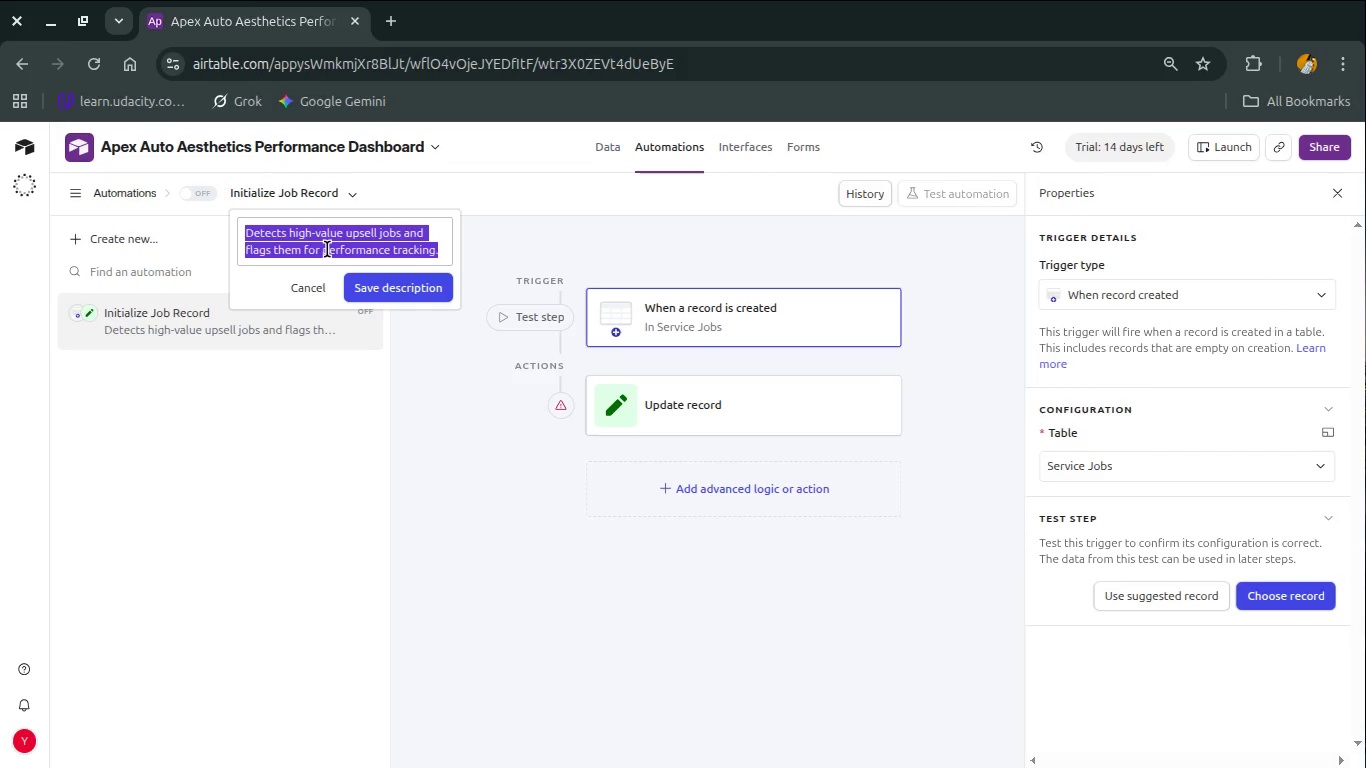 
key(Control+ControlLeft)
 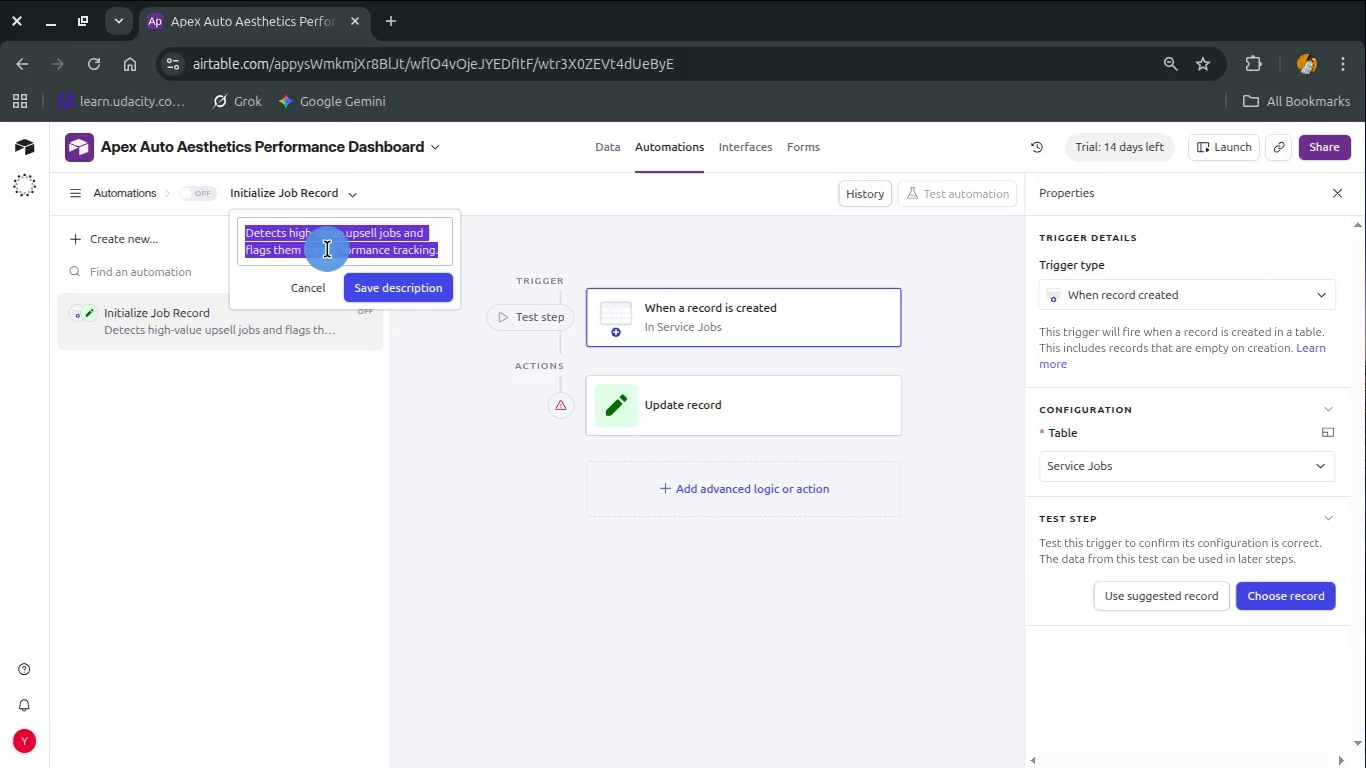 
type(Set Default values wehn job is created)
 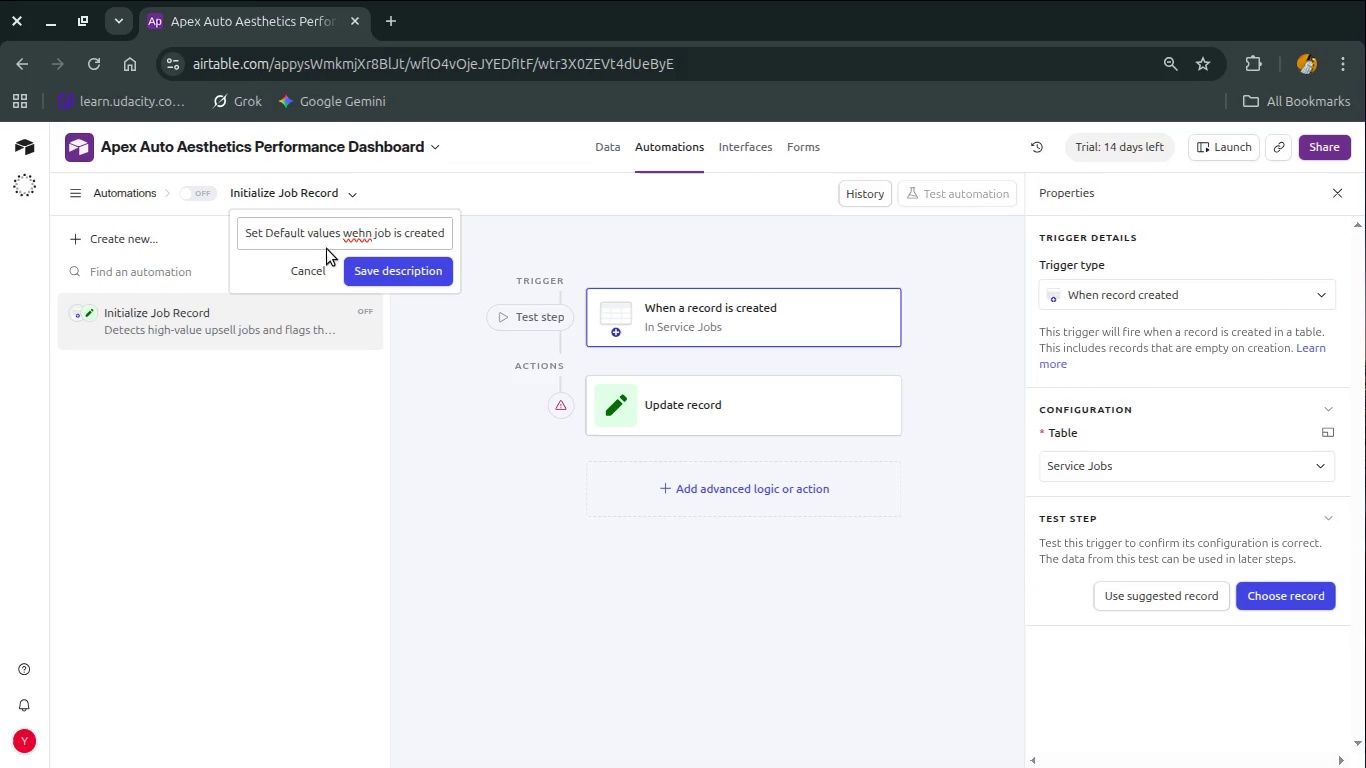 
double_click([355, 234])
 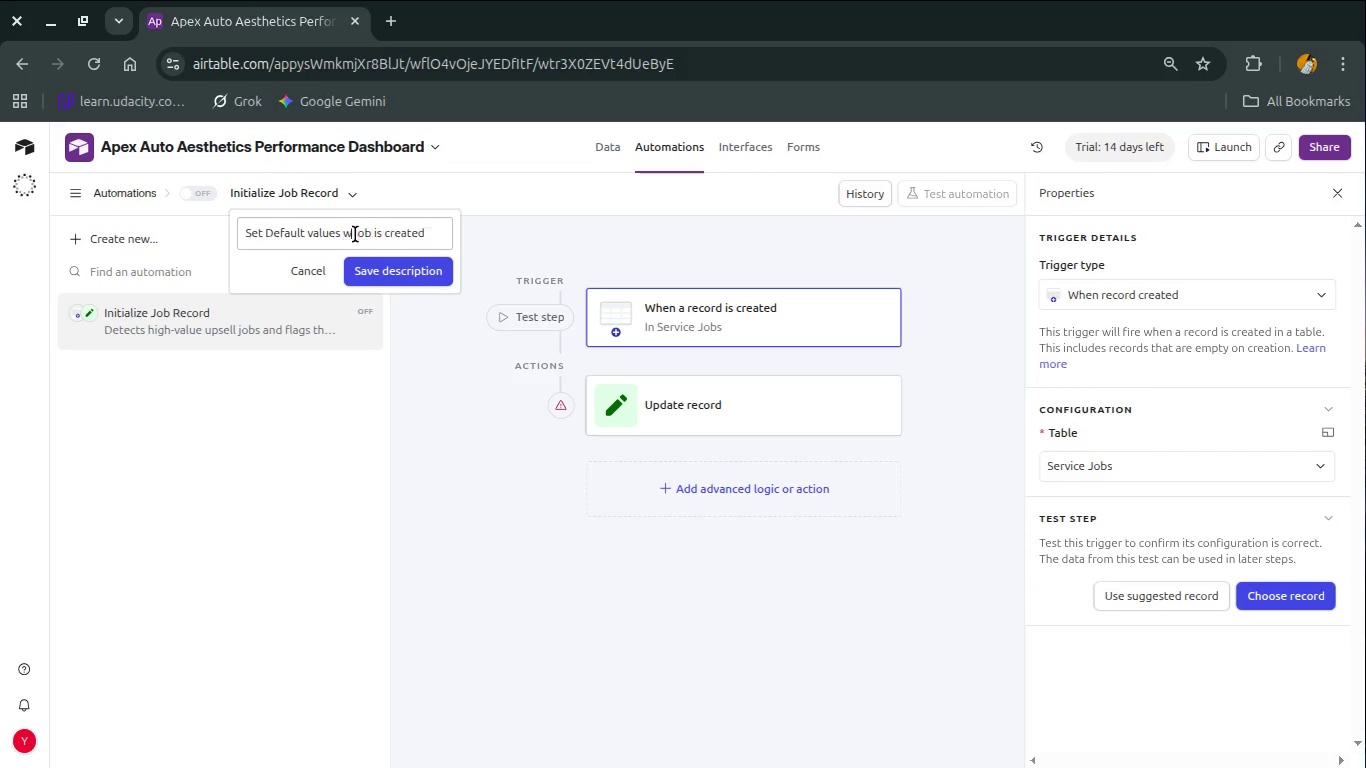 
type(when)
 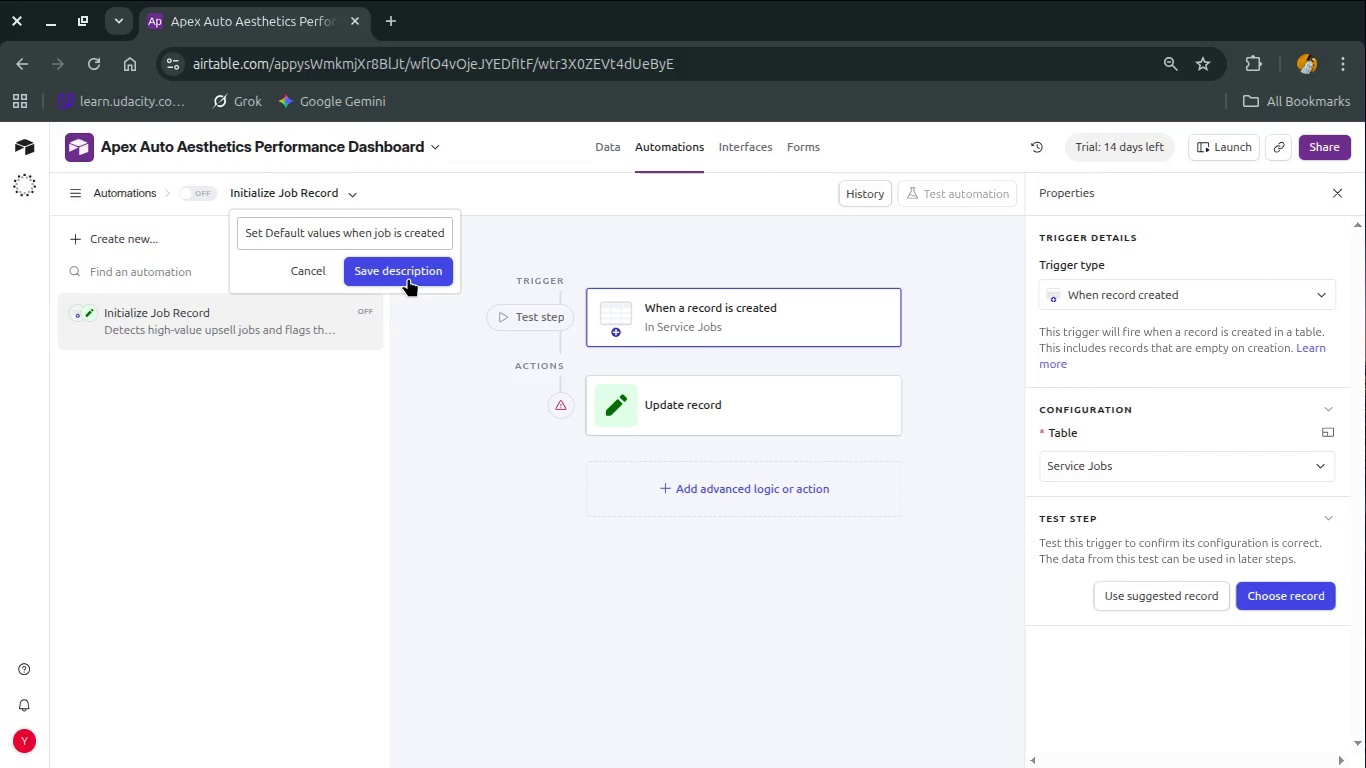 
key(Space)
 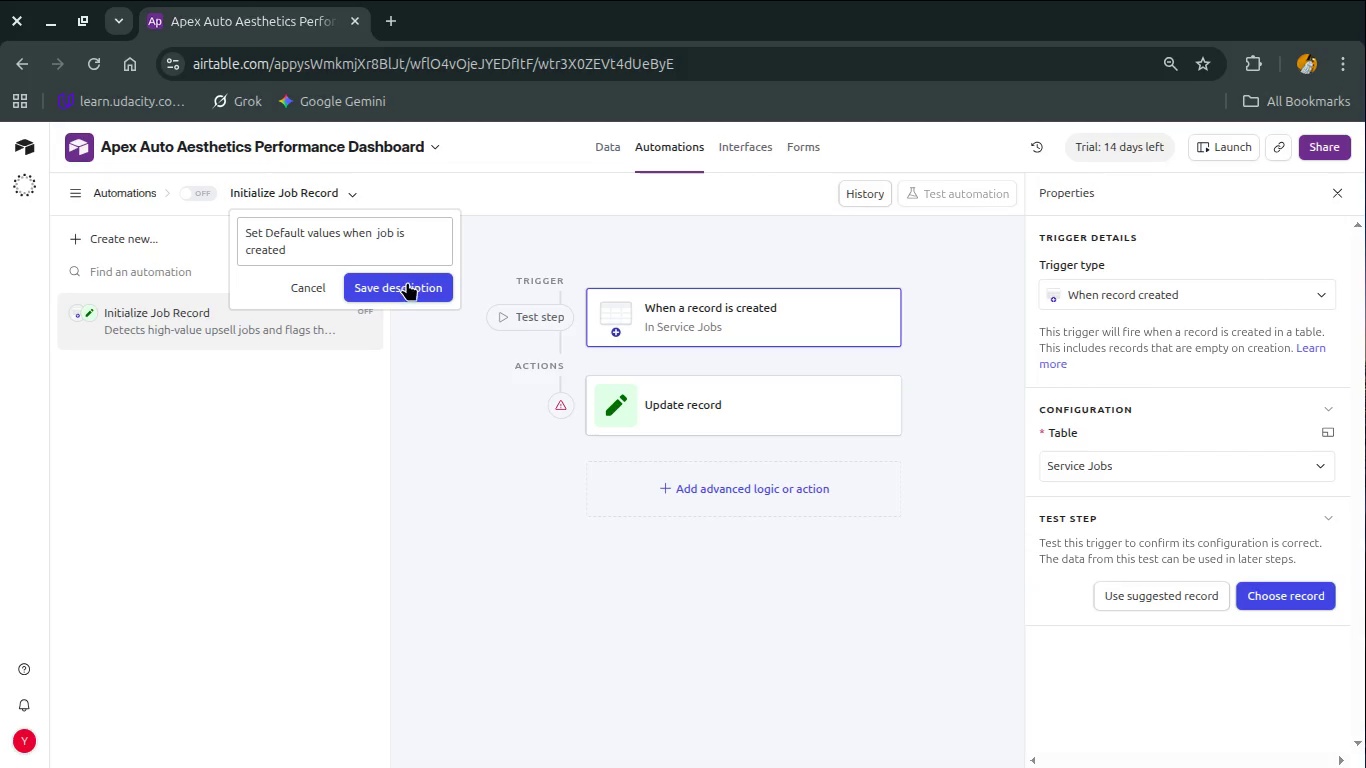 
left_click([407, 282])
 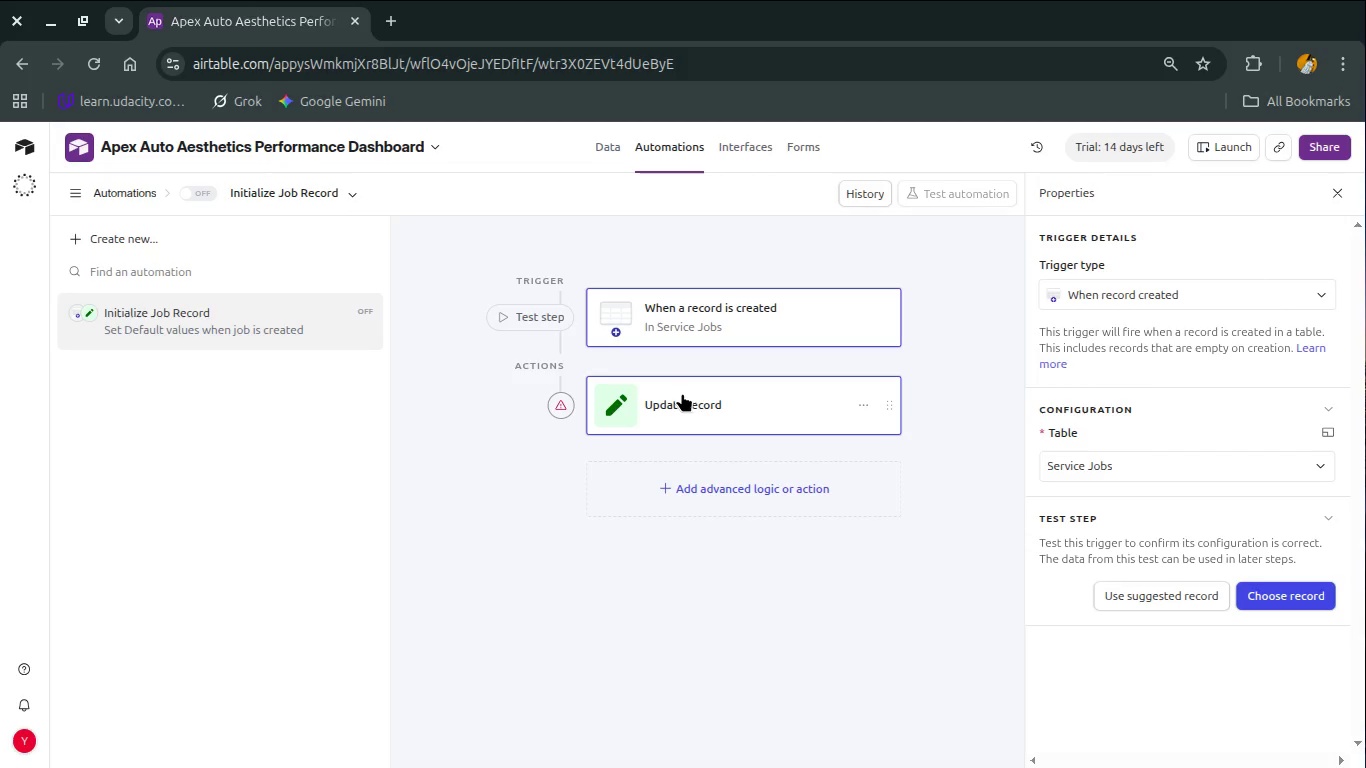 
wait(50.09)
 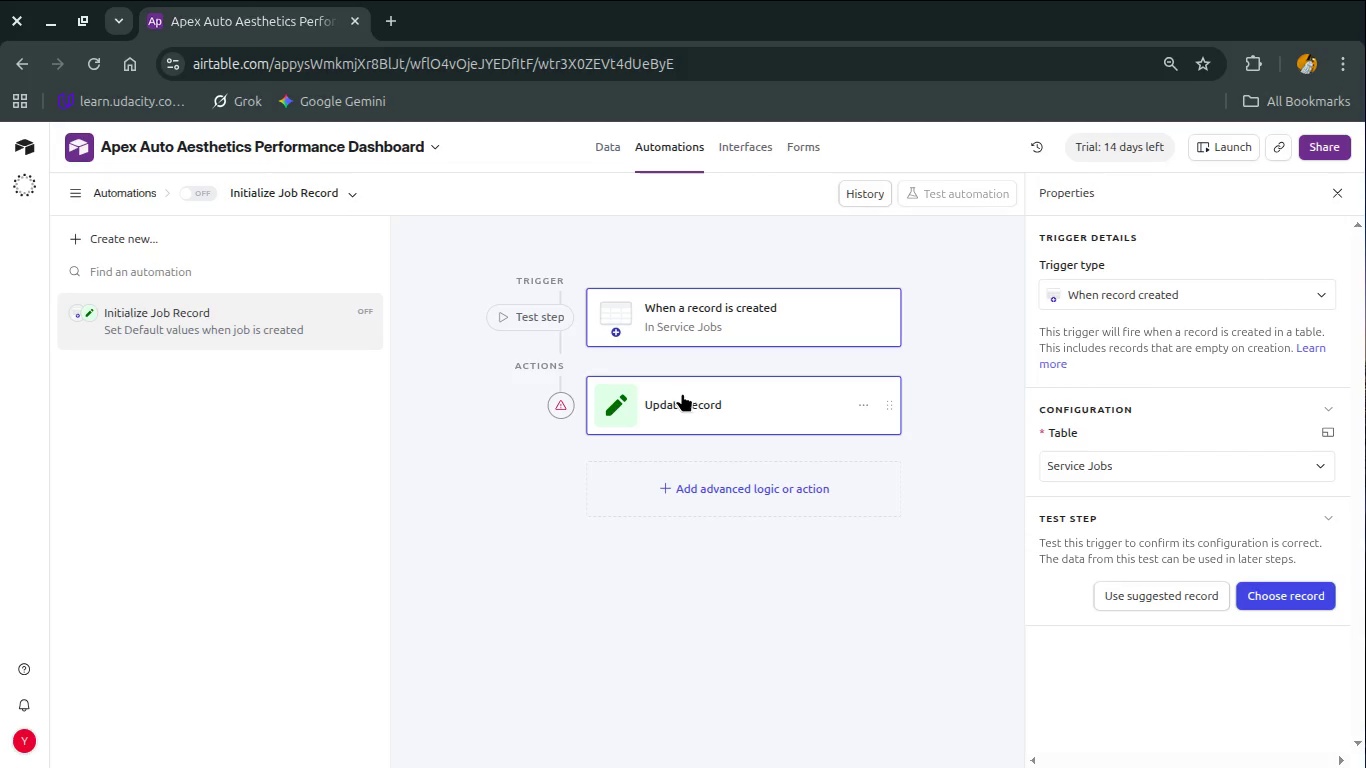 
left_click([714, 404])
 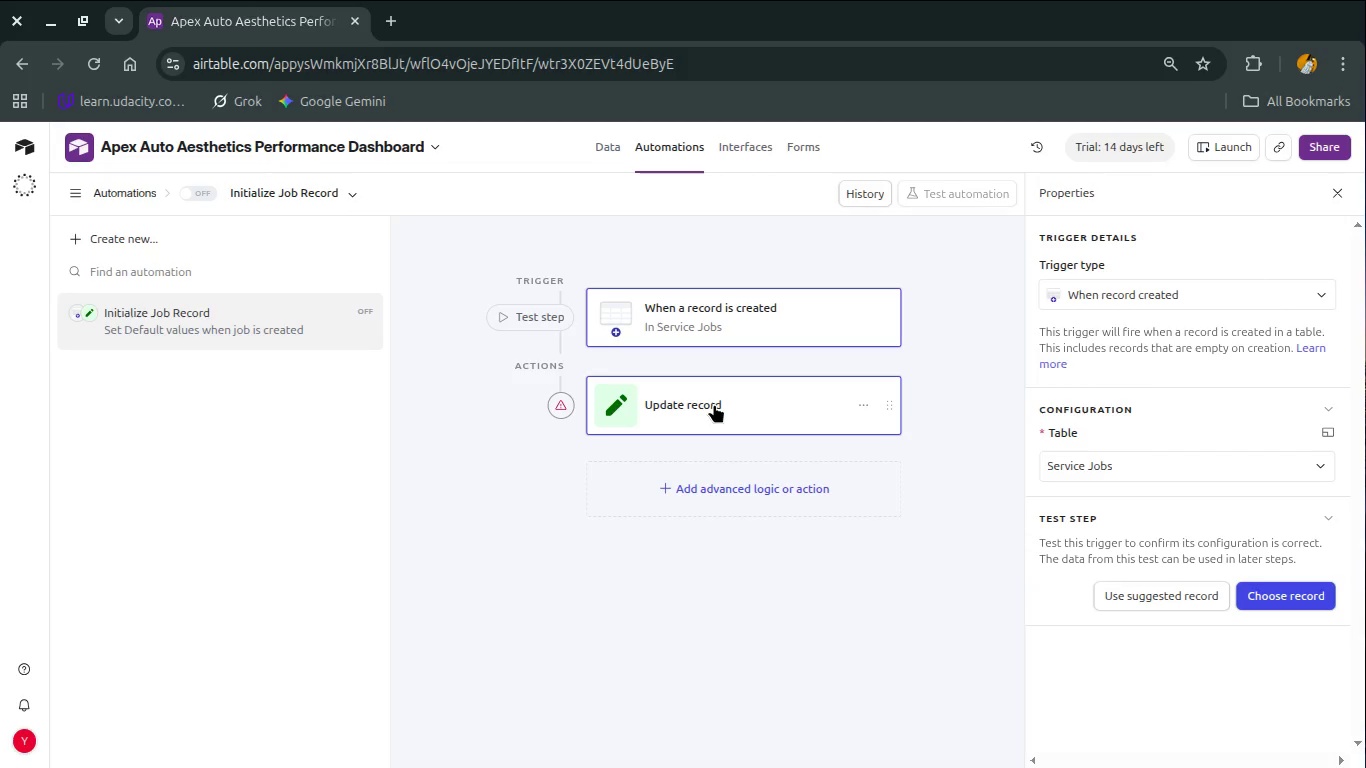 
left_click([714, 404])
 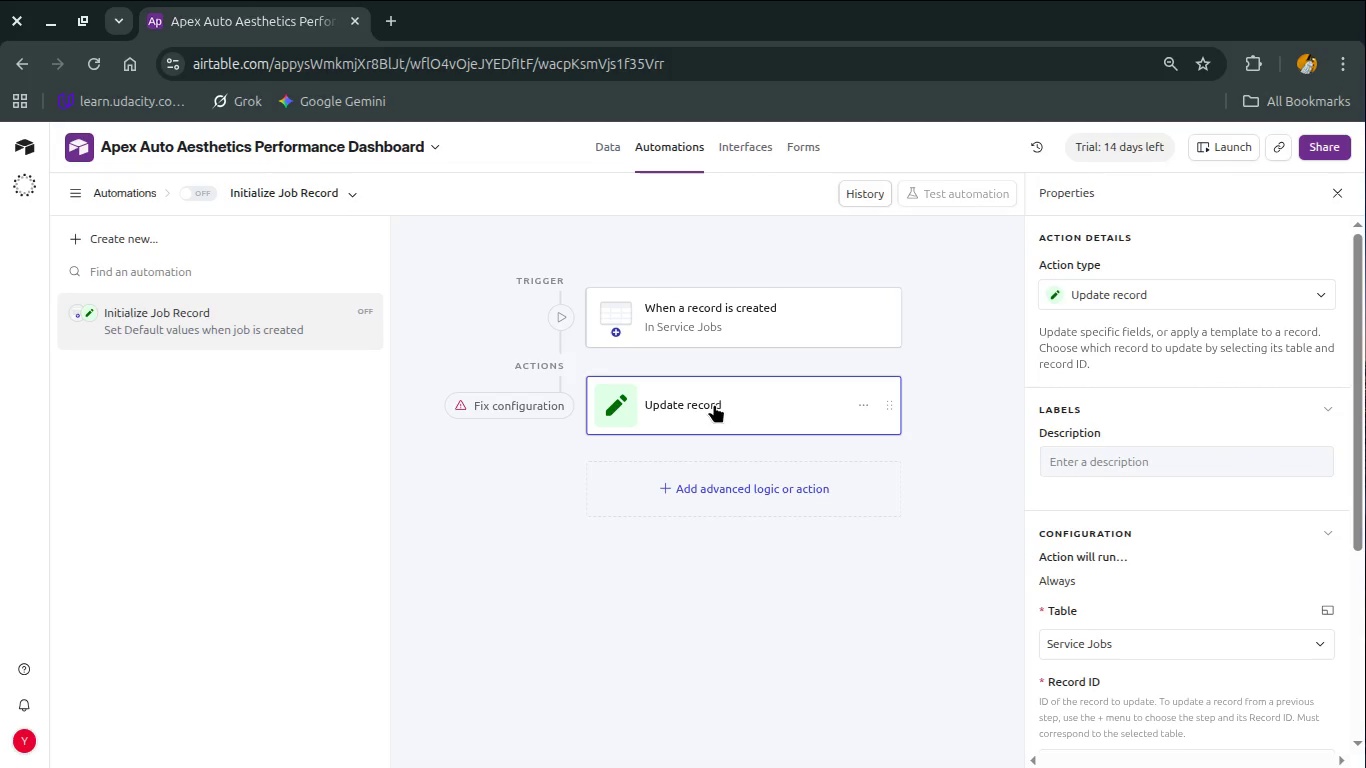 
mouse_move([1061, 533])
 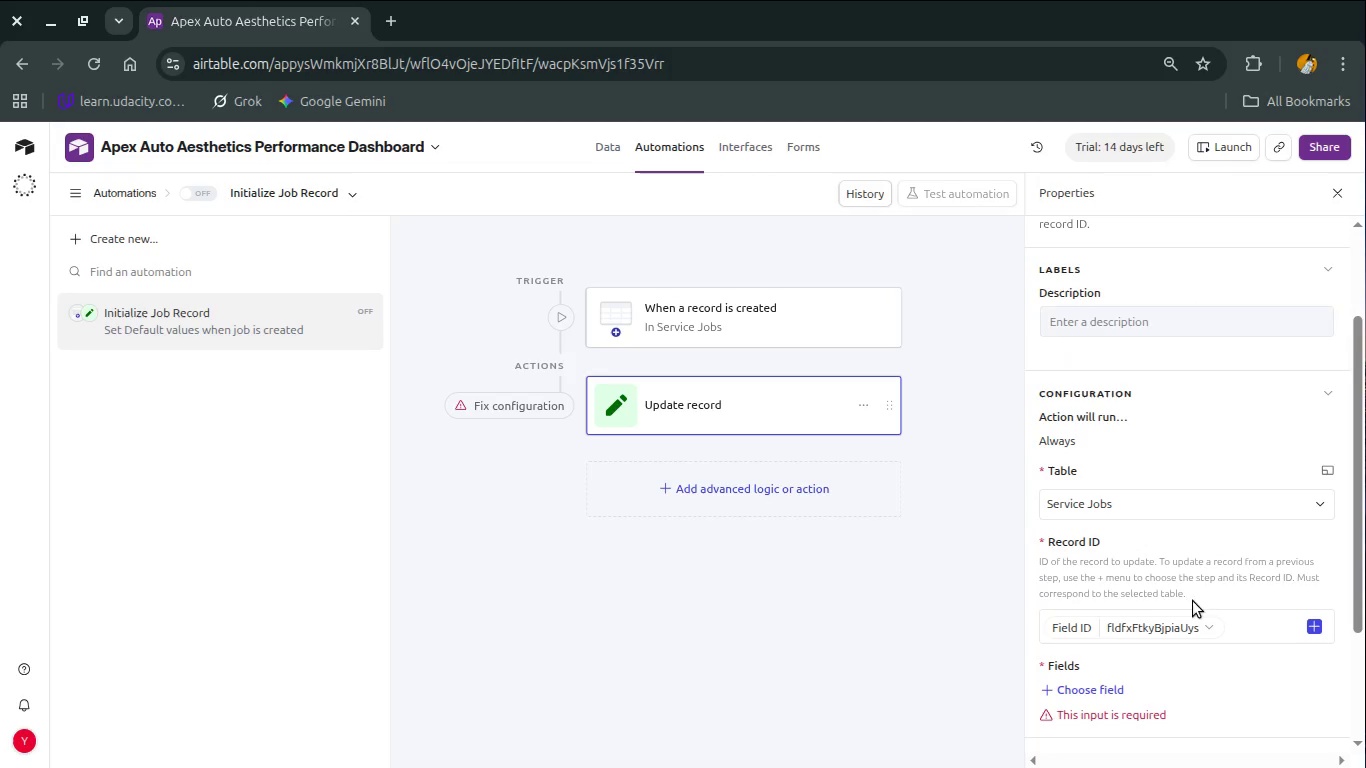 
mouse_move([1177, 622])
 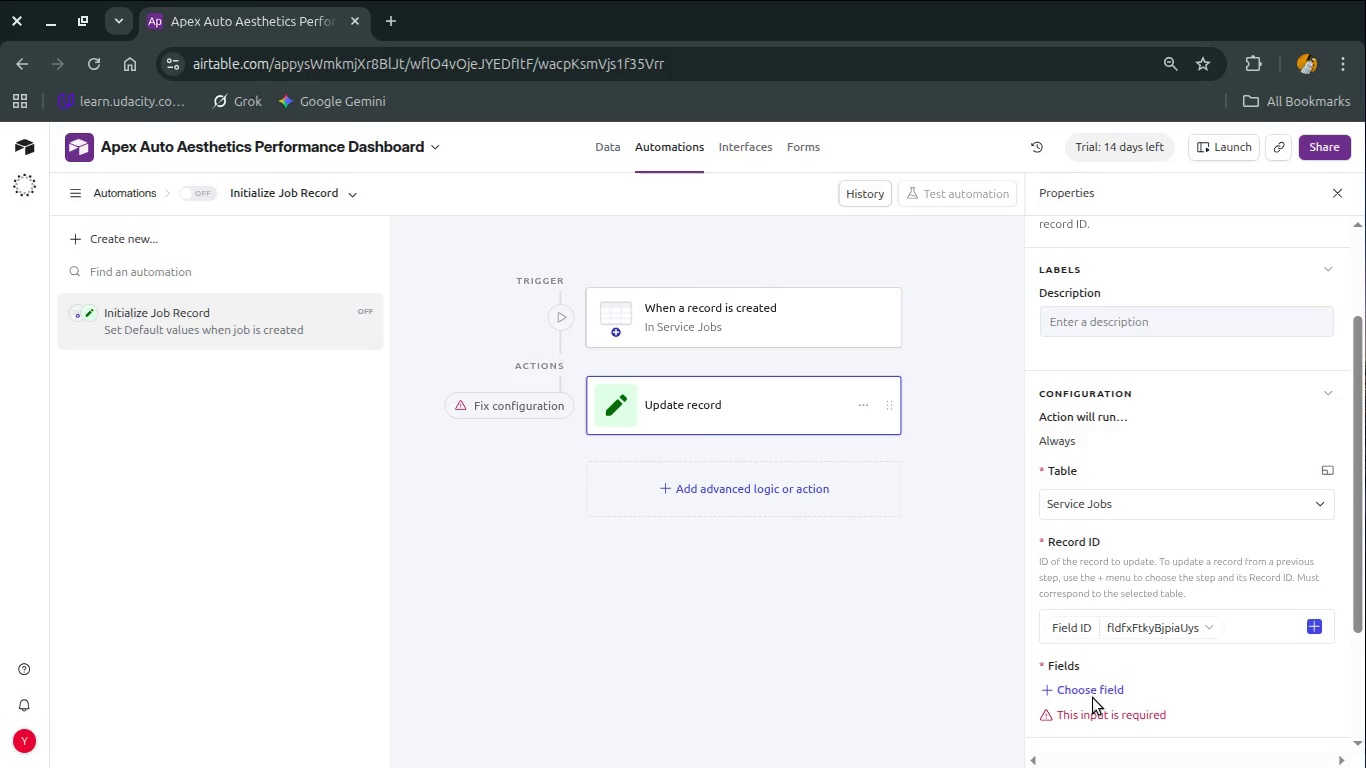 
left_click([1093, 698])
 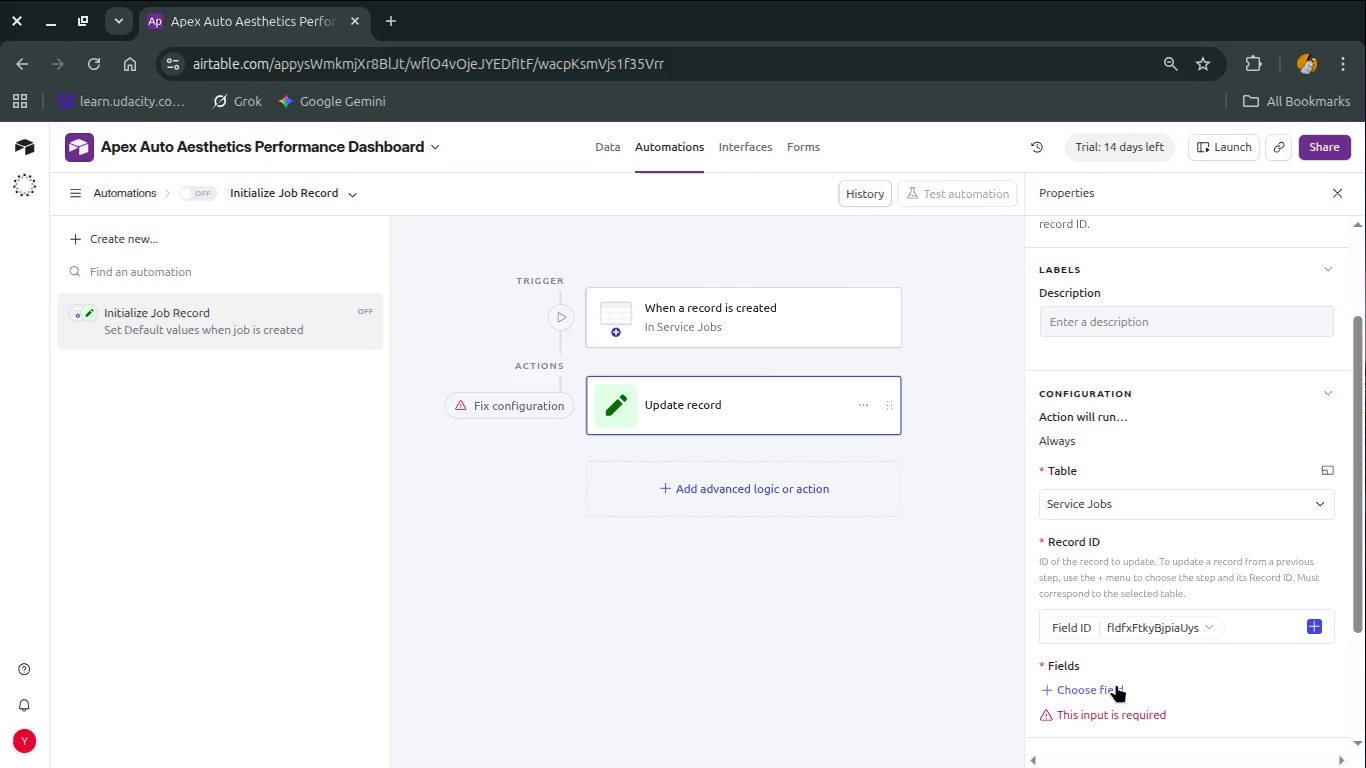 
left_click([1116, 684])
 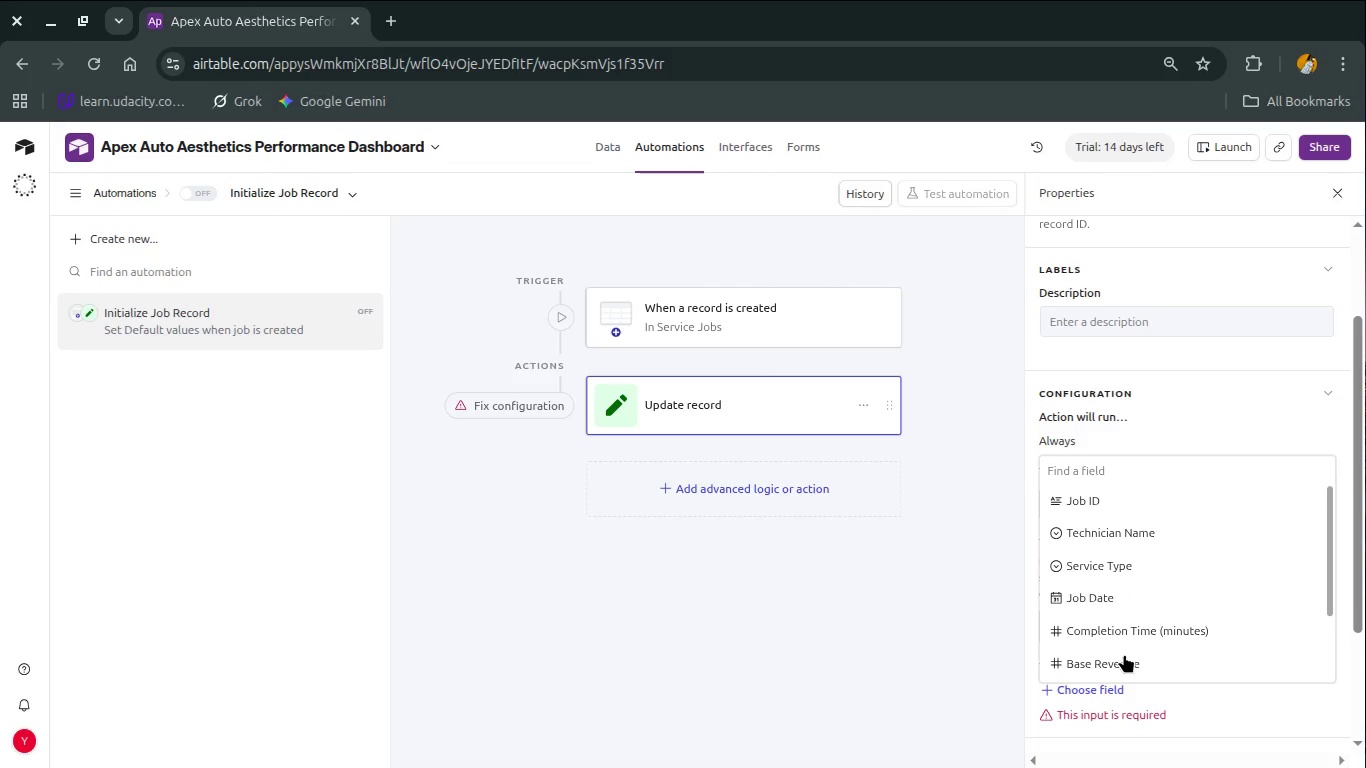 
scroll: coordinate [1124, 654], scroll_direction: down, amount: 2.0
 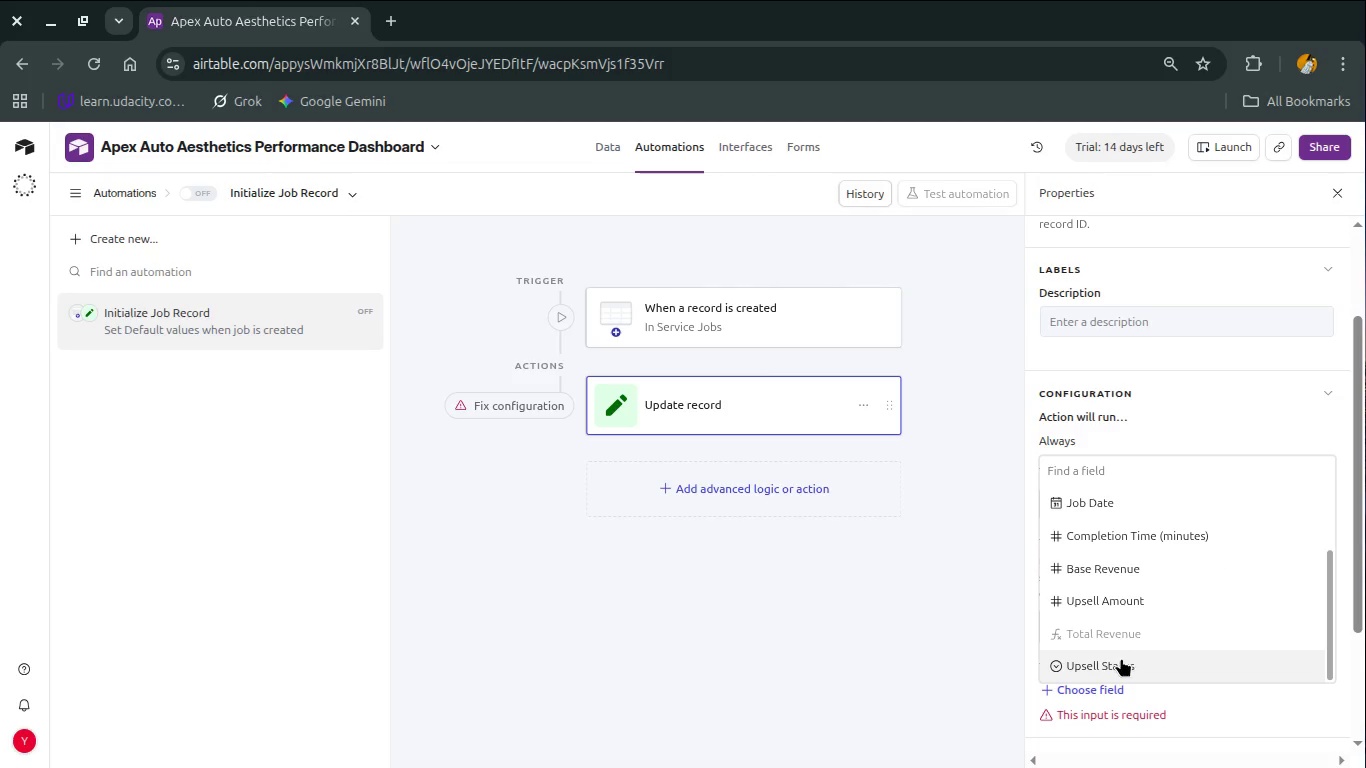 
left_click([1121, 658])
 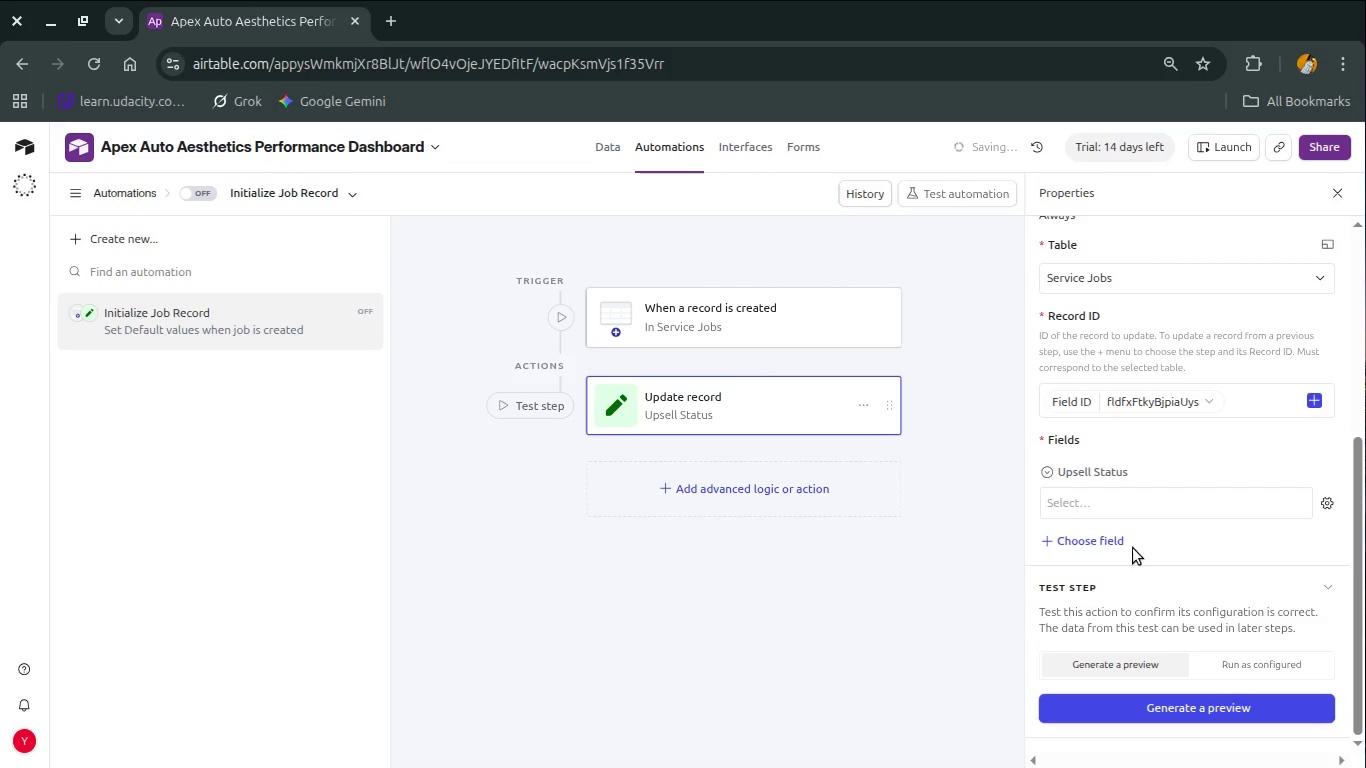 
left_click([1152, 495])
 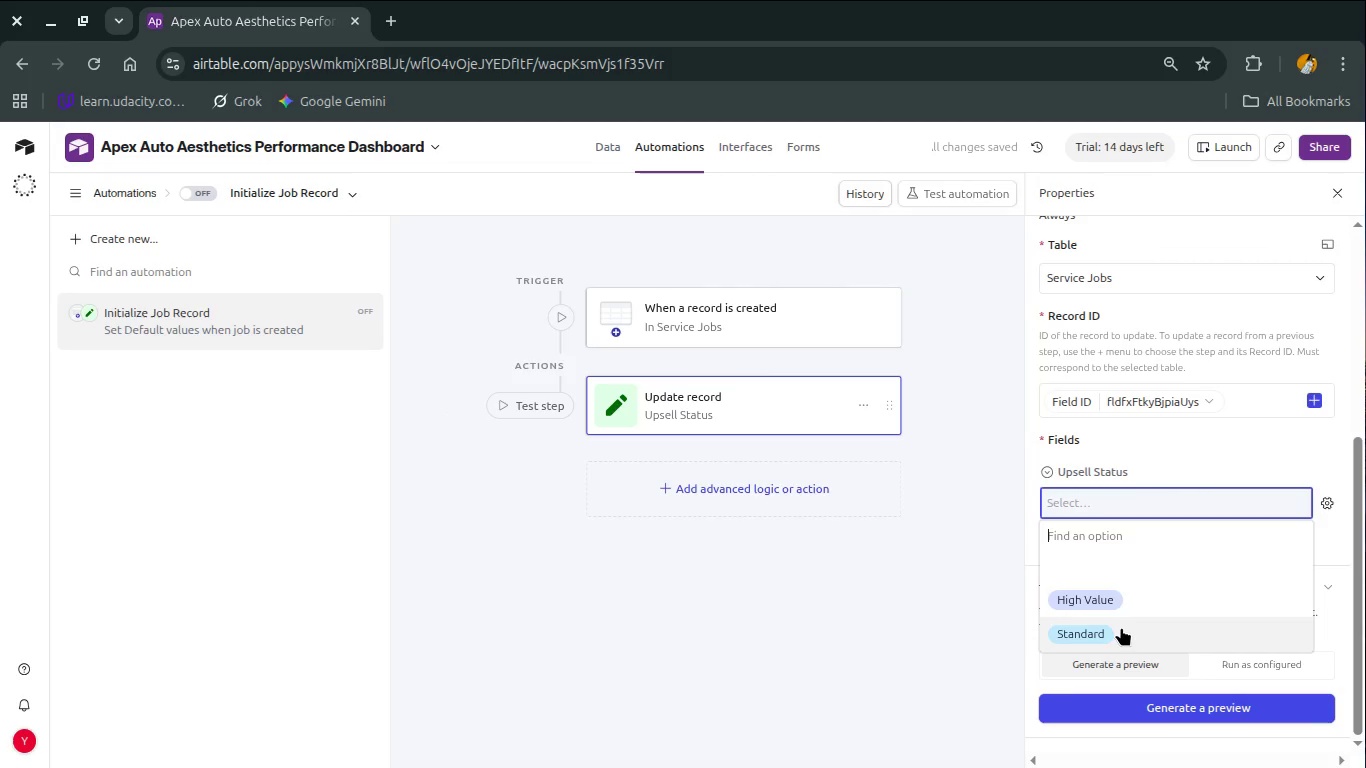 
left_click([1121, 627])
 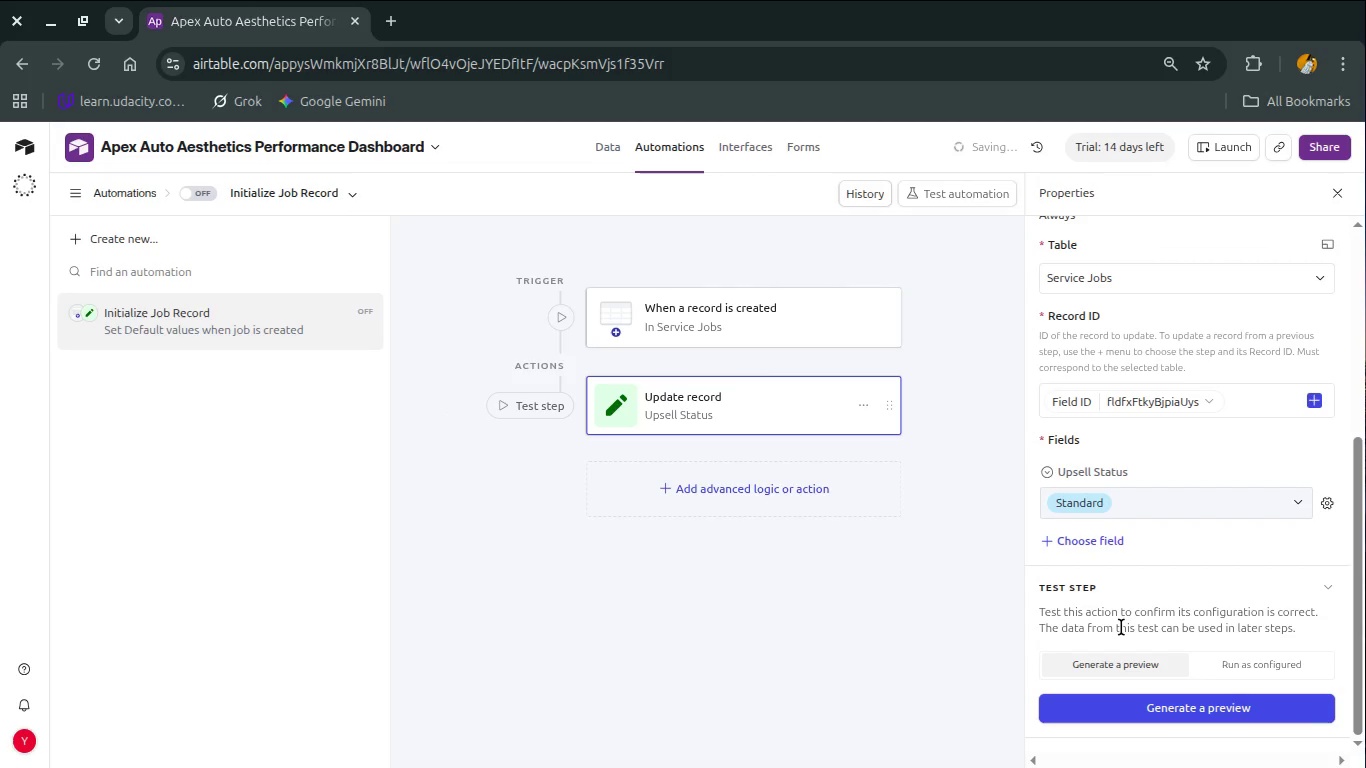 
scroll: coordinate [1121, 627], scroll_direction: down, amount: 1.0
 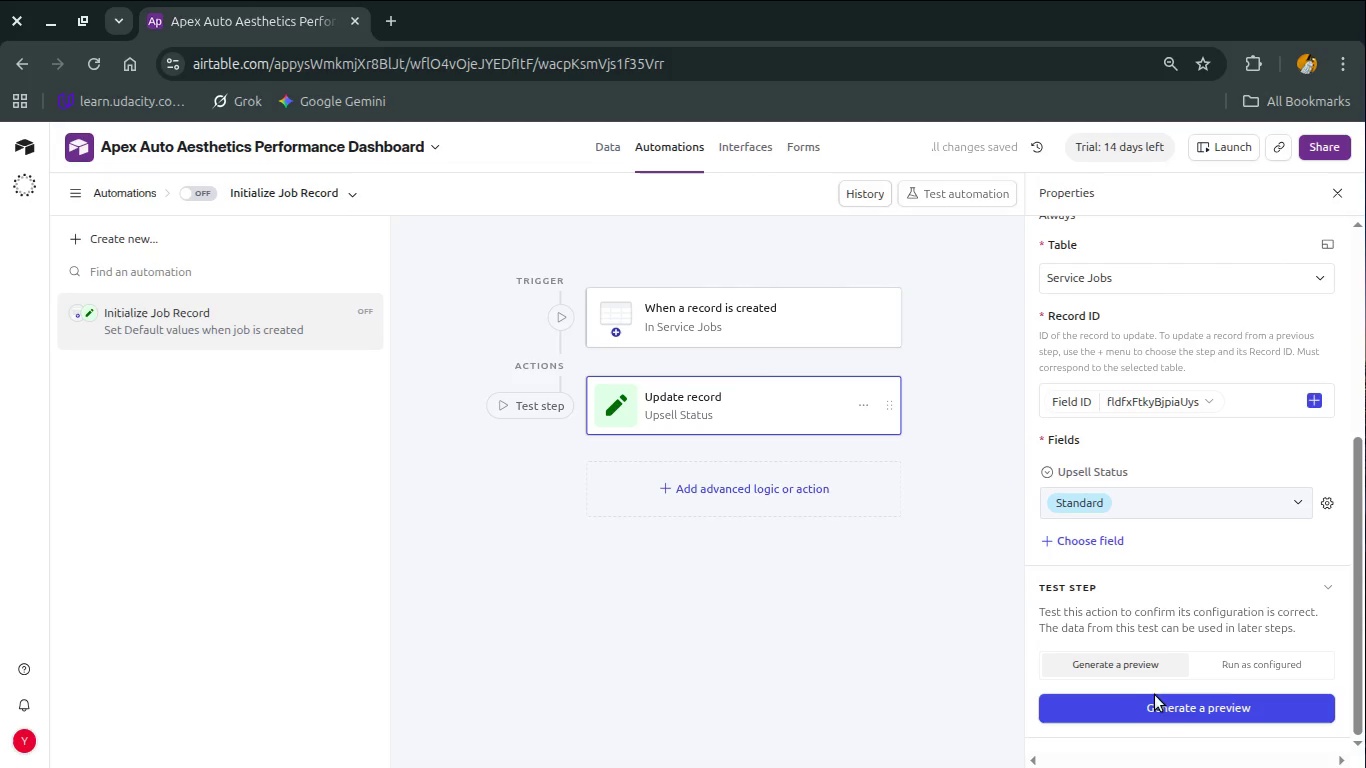 
left_click([1153, 705])
 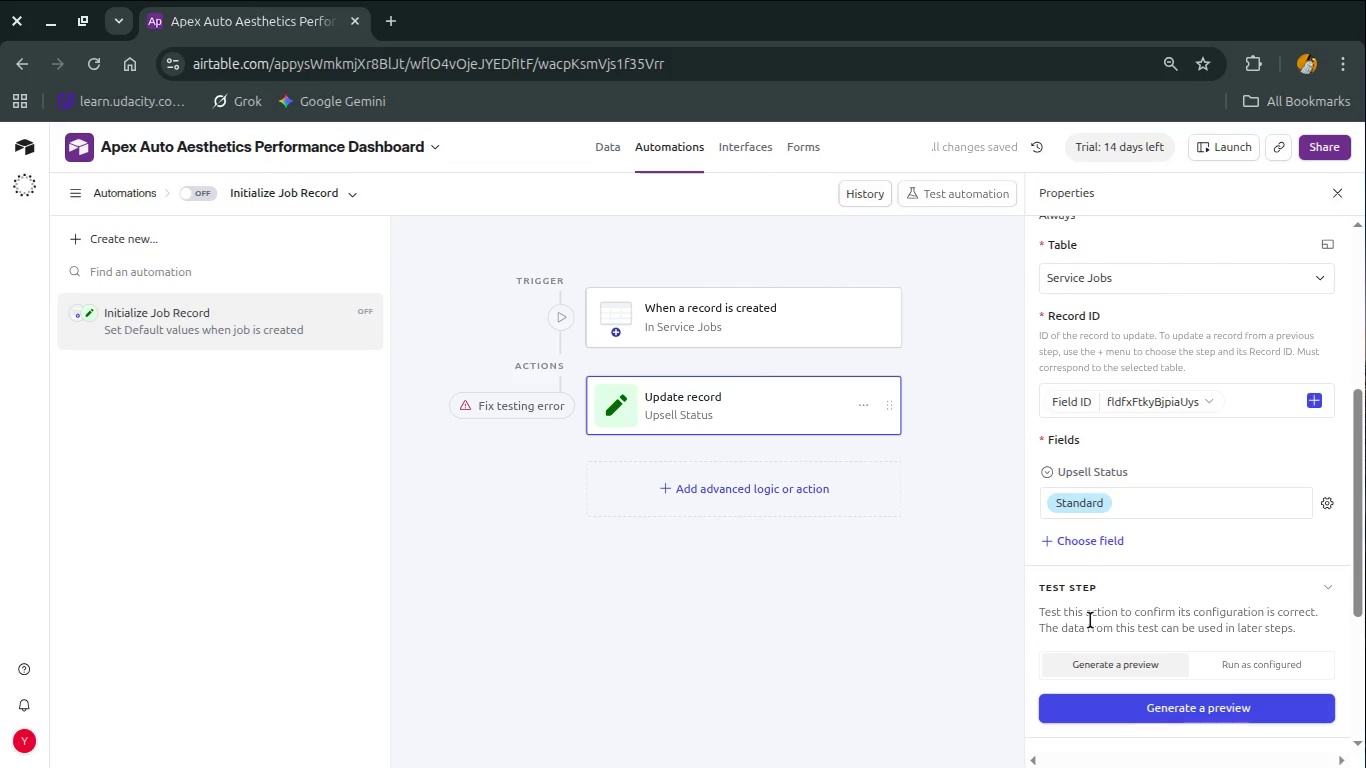 
scroll: coordinate [1069, 485], scroll_direction: down, amount: 6.0
 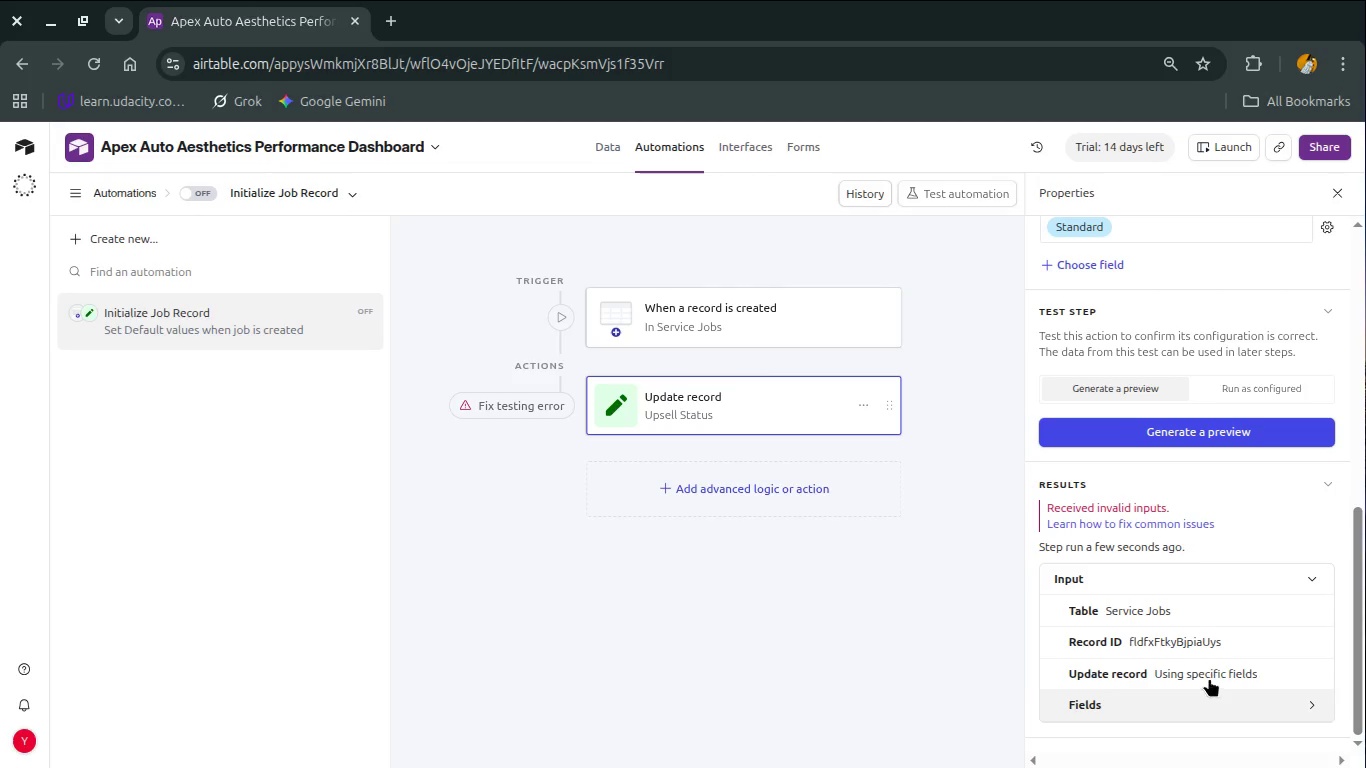 
wait(5.29)
 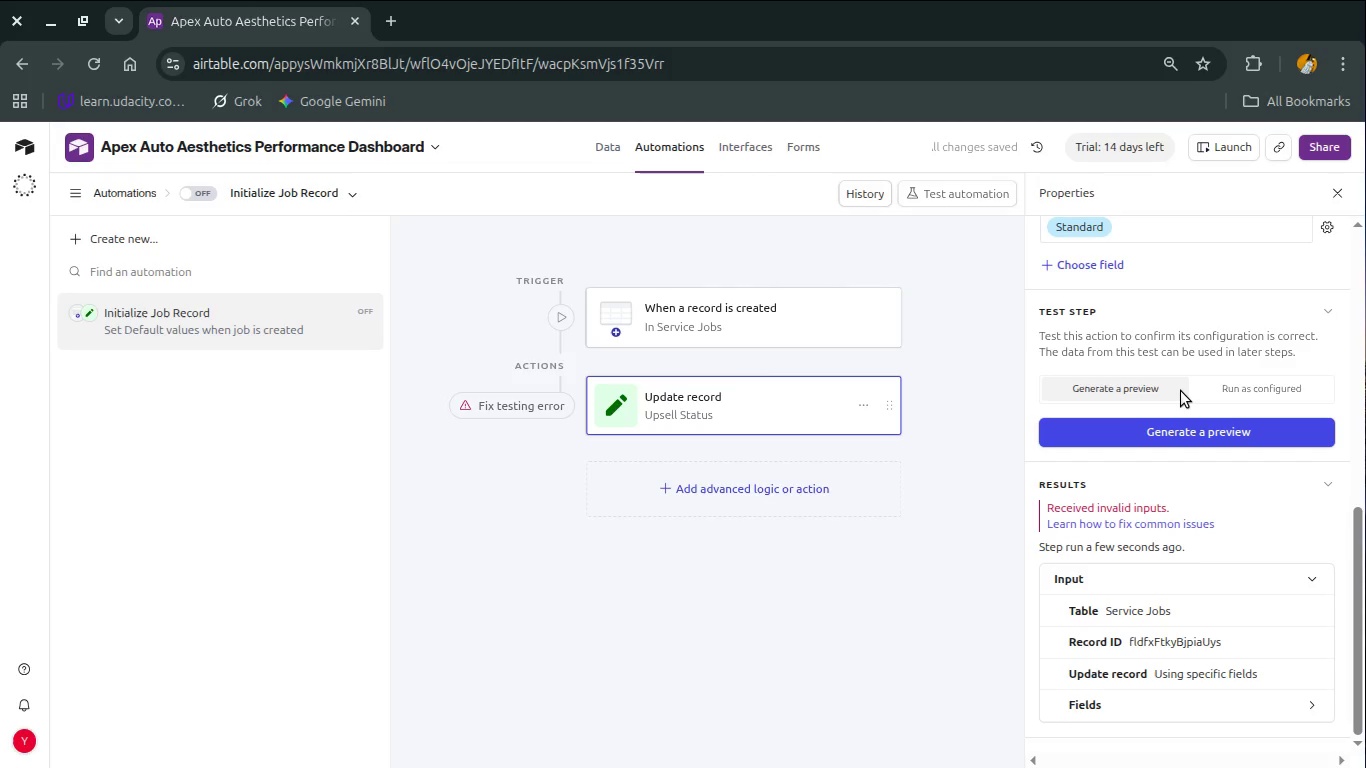 
scroll: coordinate [1211, 646], scroll_direction: up, amount: 1.0
 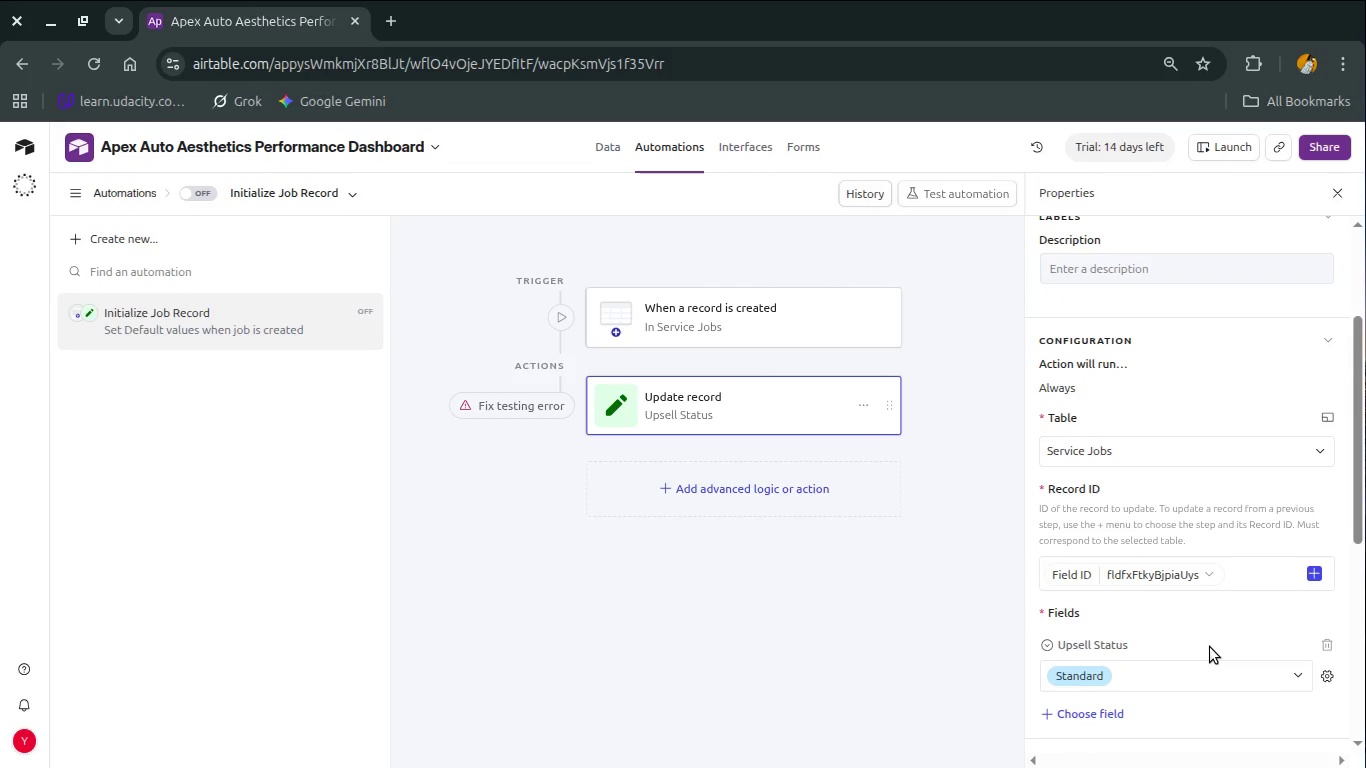 
left_click([1284, 567])
 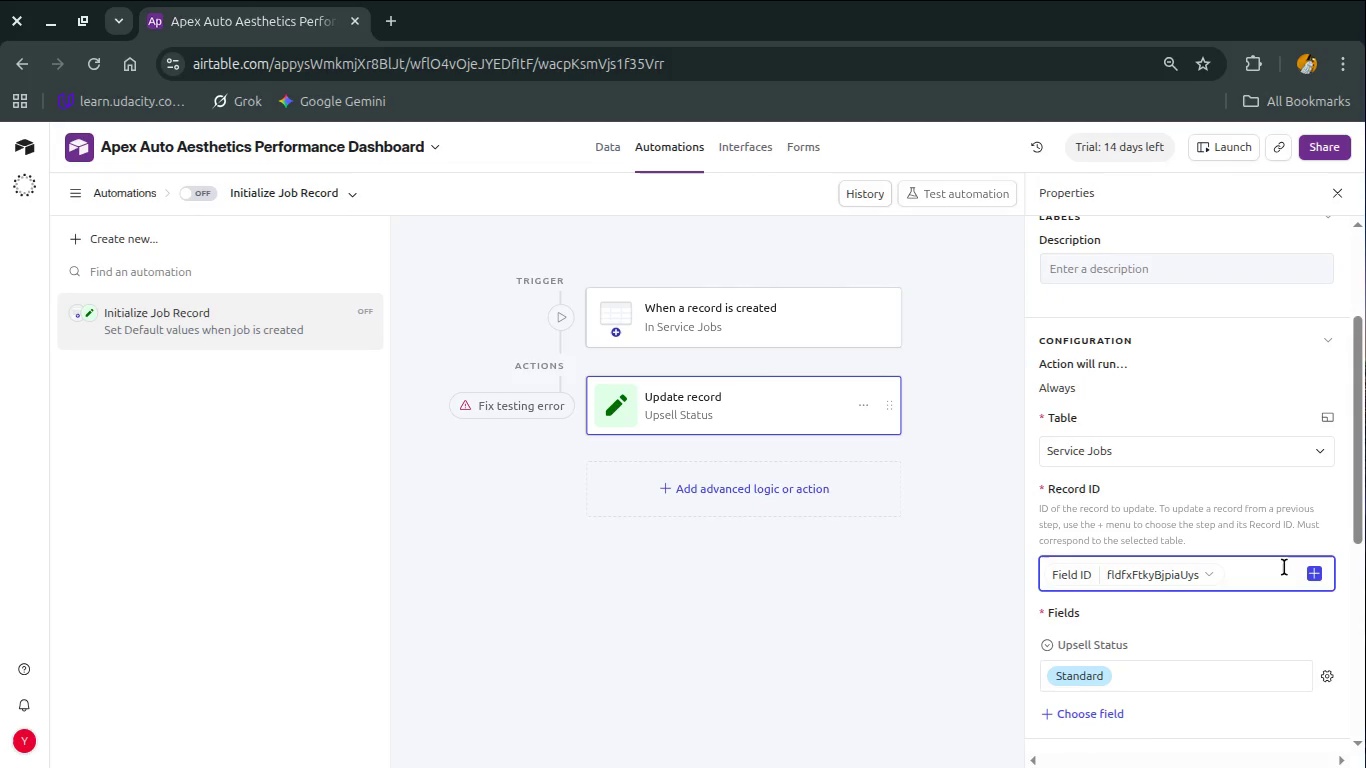 
key(NumLock)
 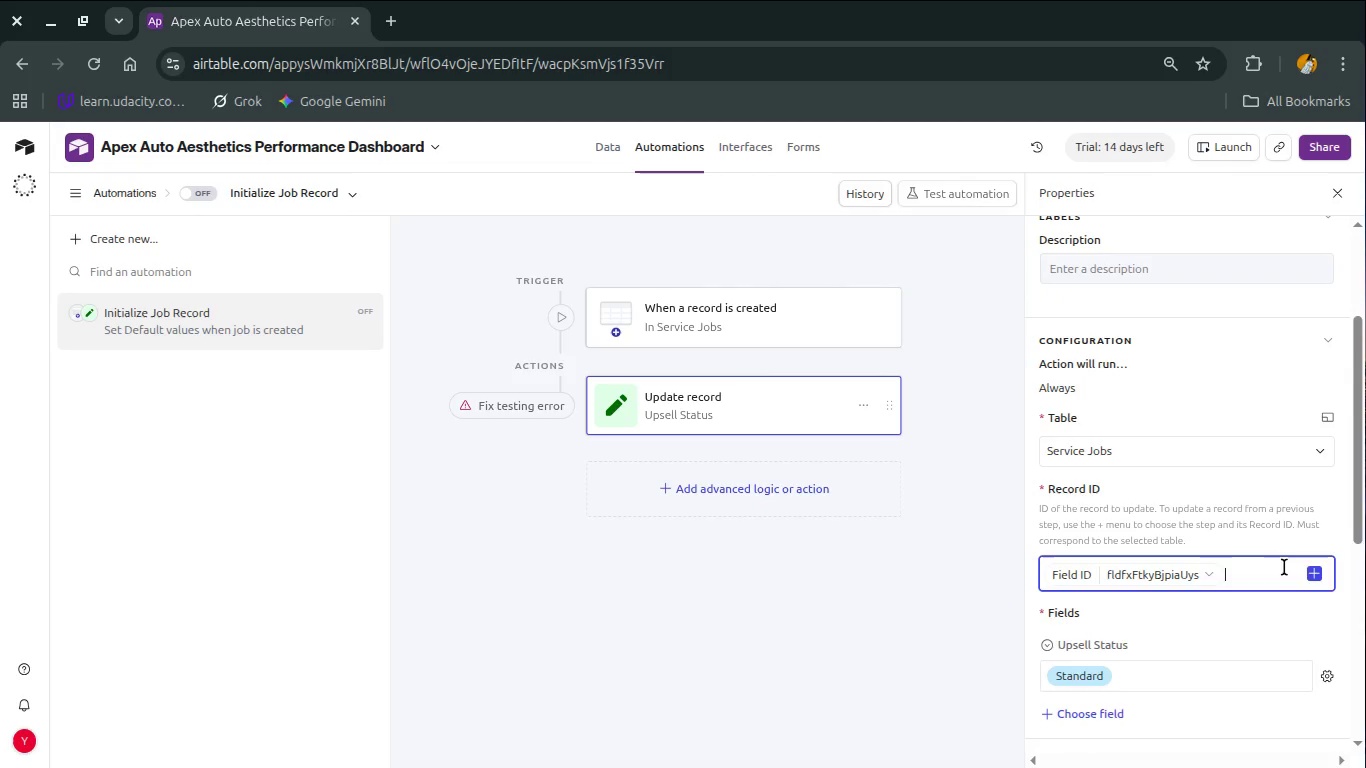 
key(Backspace)
 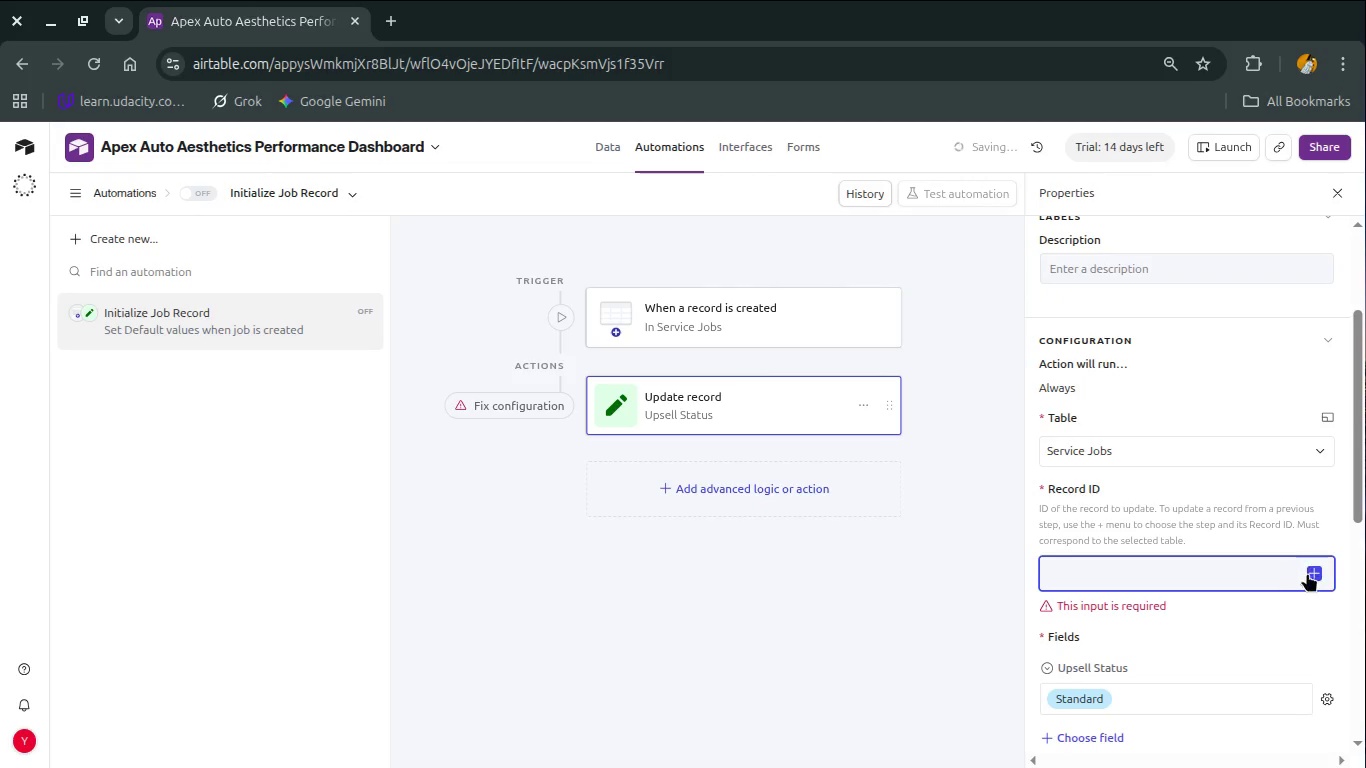 
left_click([1310, 573])
 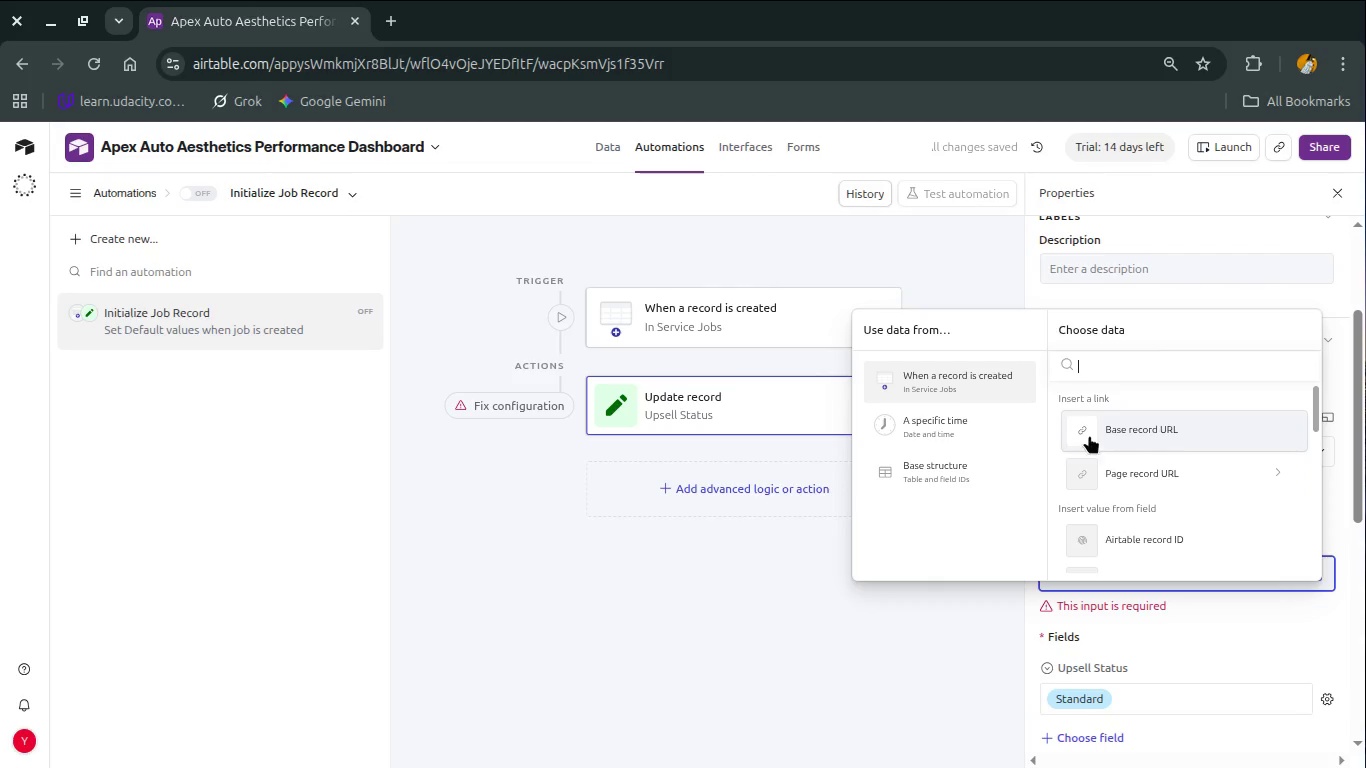 
scroll: coordinate [1137, 477], scroll_direction: down, amount: 1.0
 